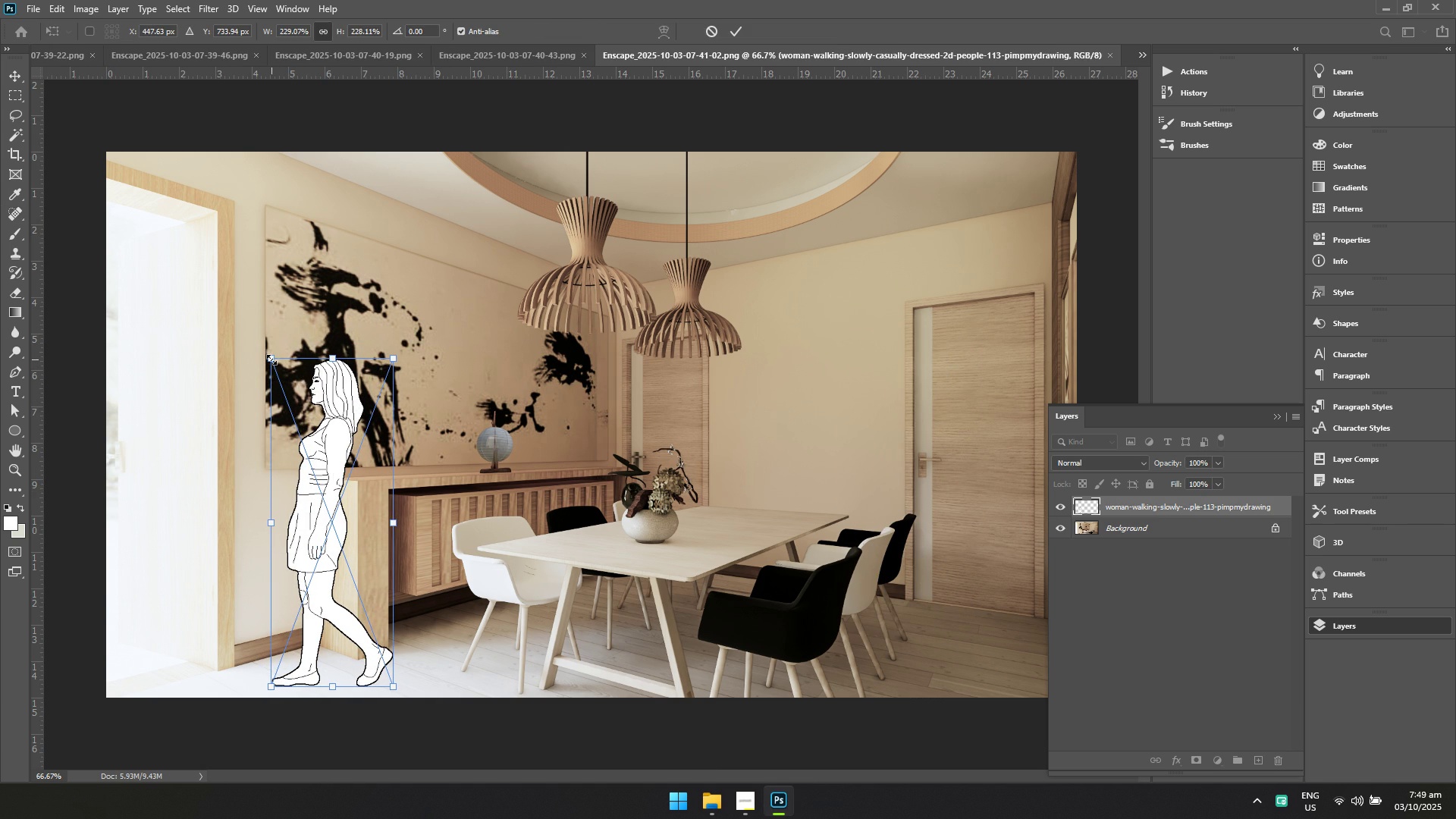 
wait(15.08)
 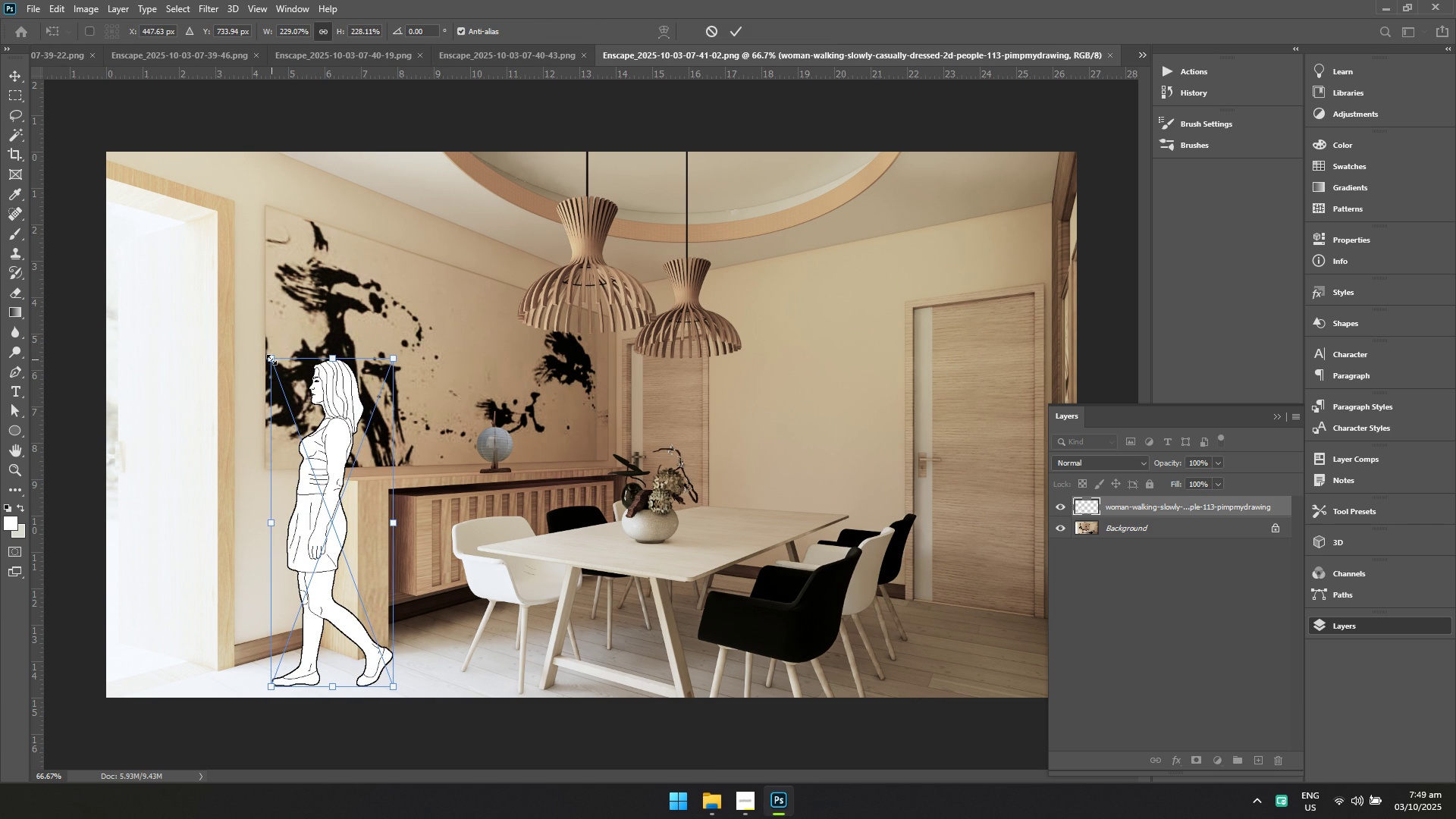 
key(Enter)
 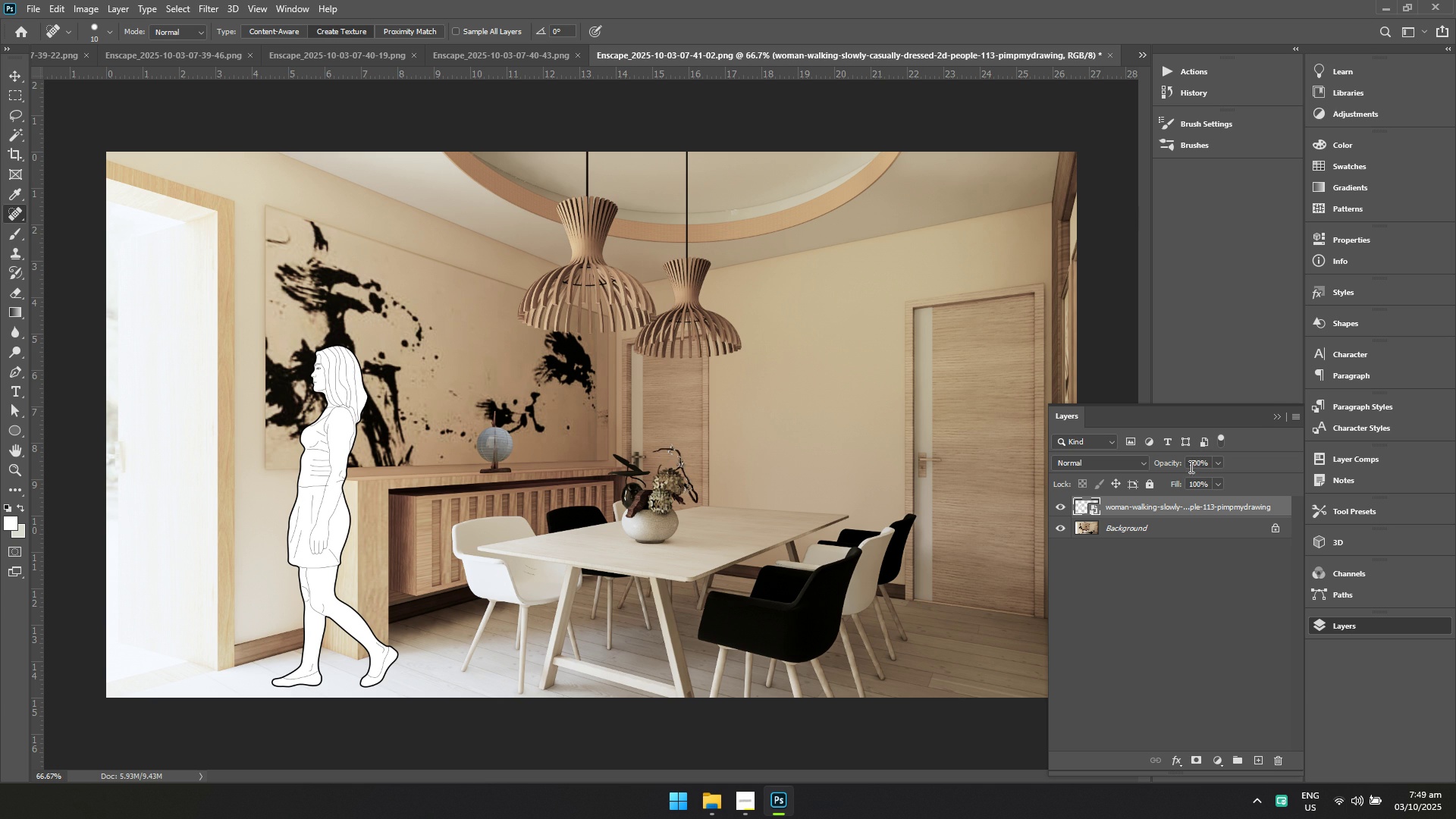 
key(Control+ControlLeft)
 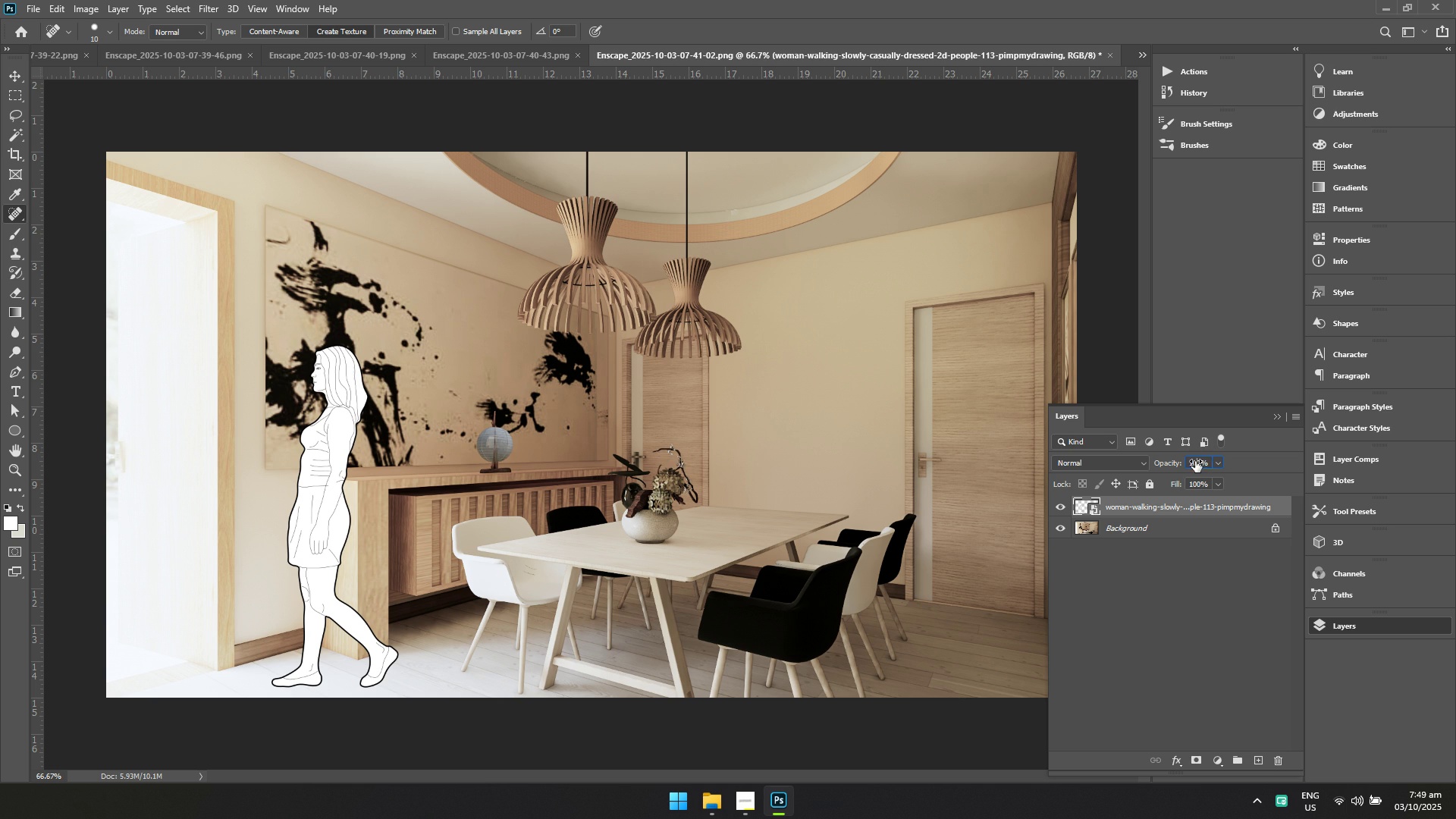 
left_click([1195, 461])
 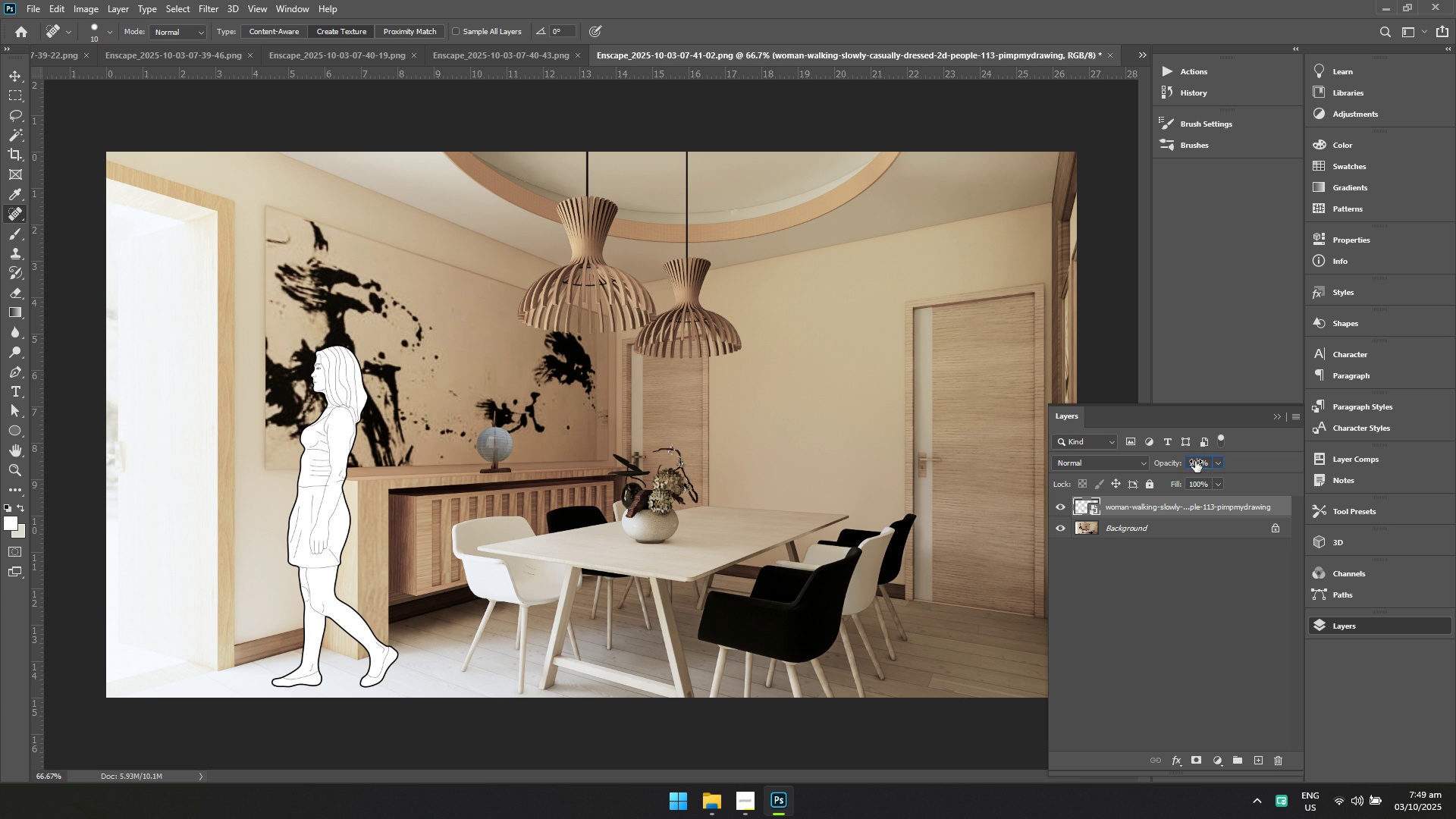 
key(Control+A)
 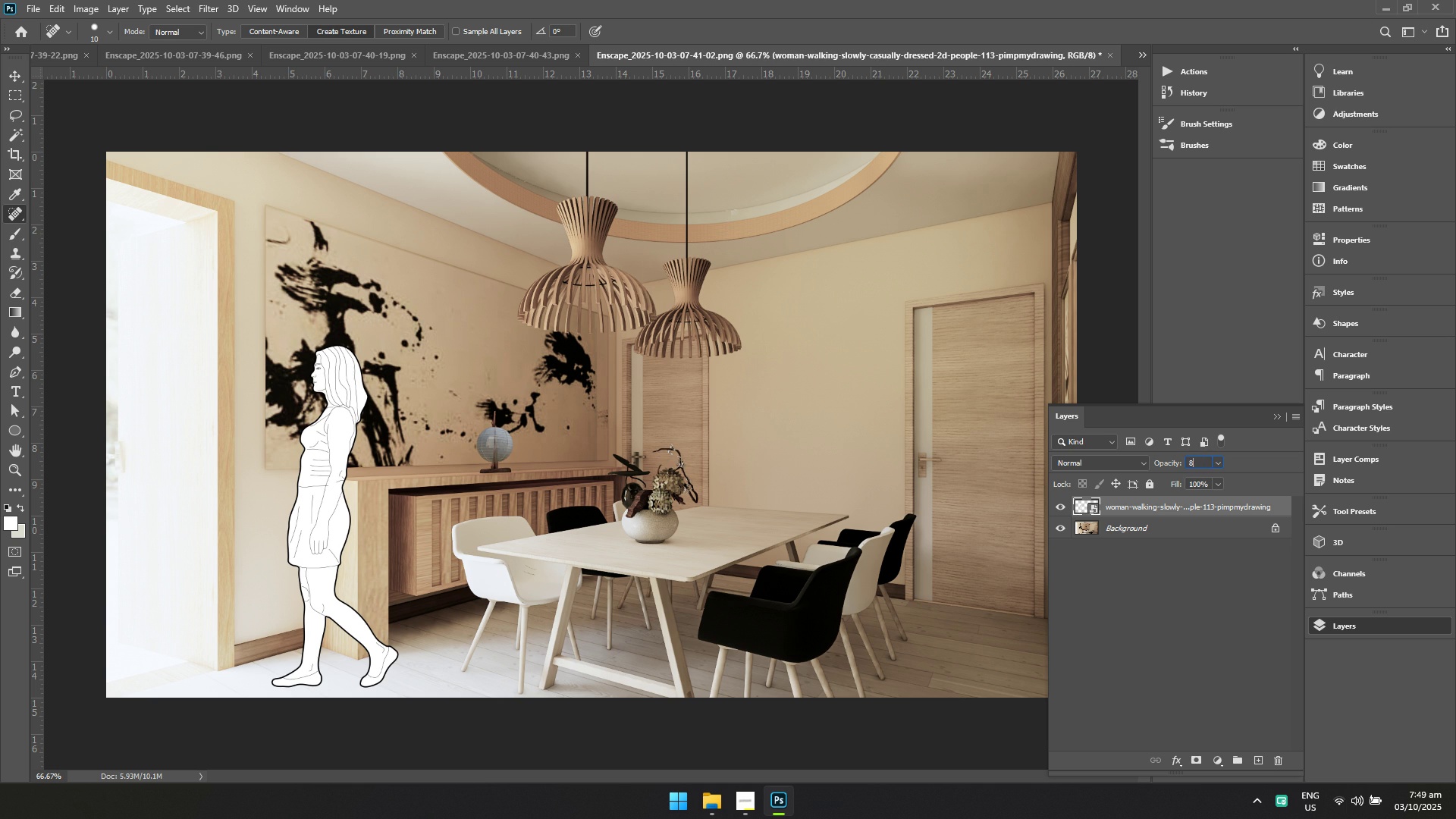 
type(80)
 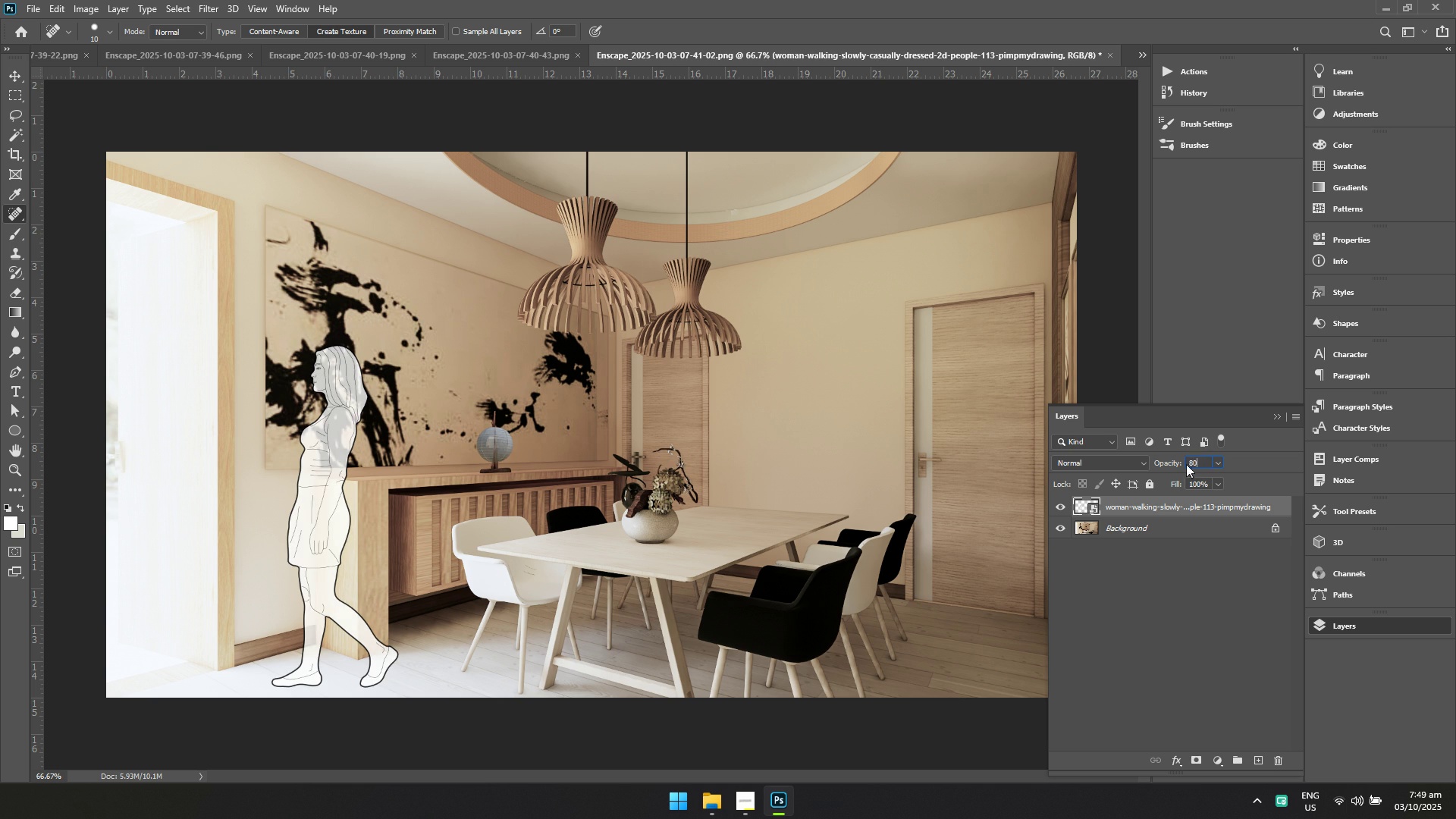 
key(Enter)
 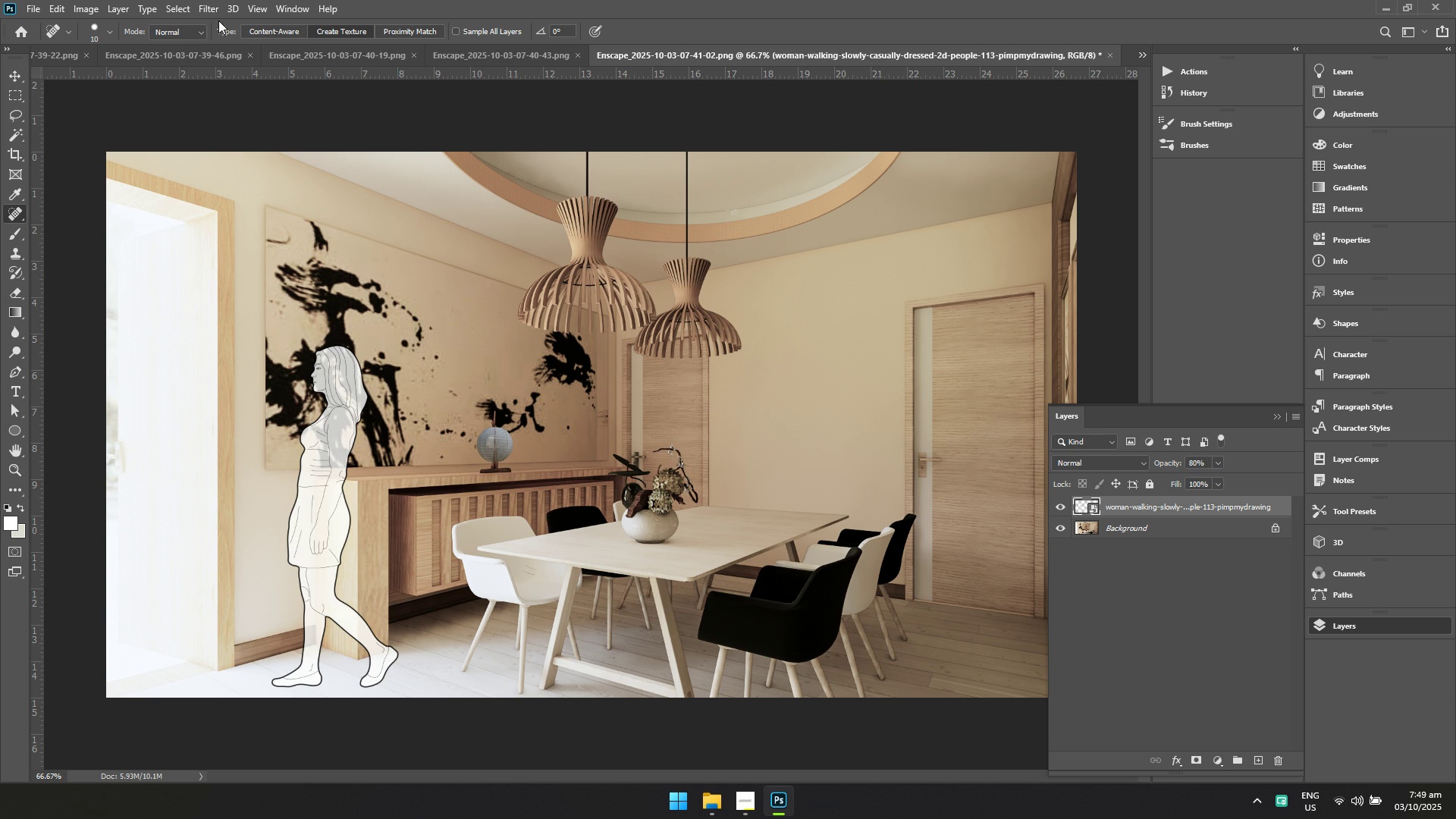 
left_click([208, 11])
 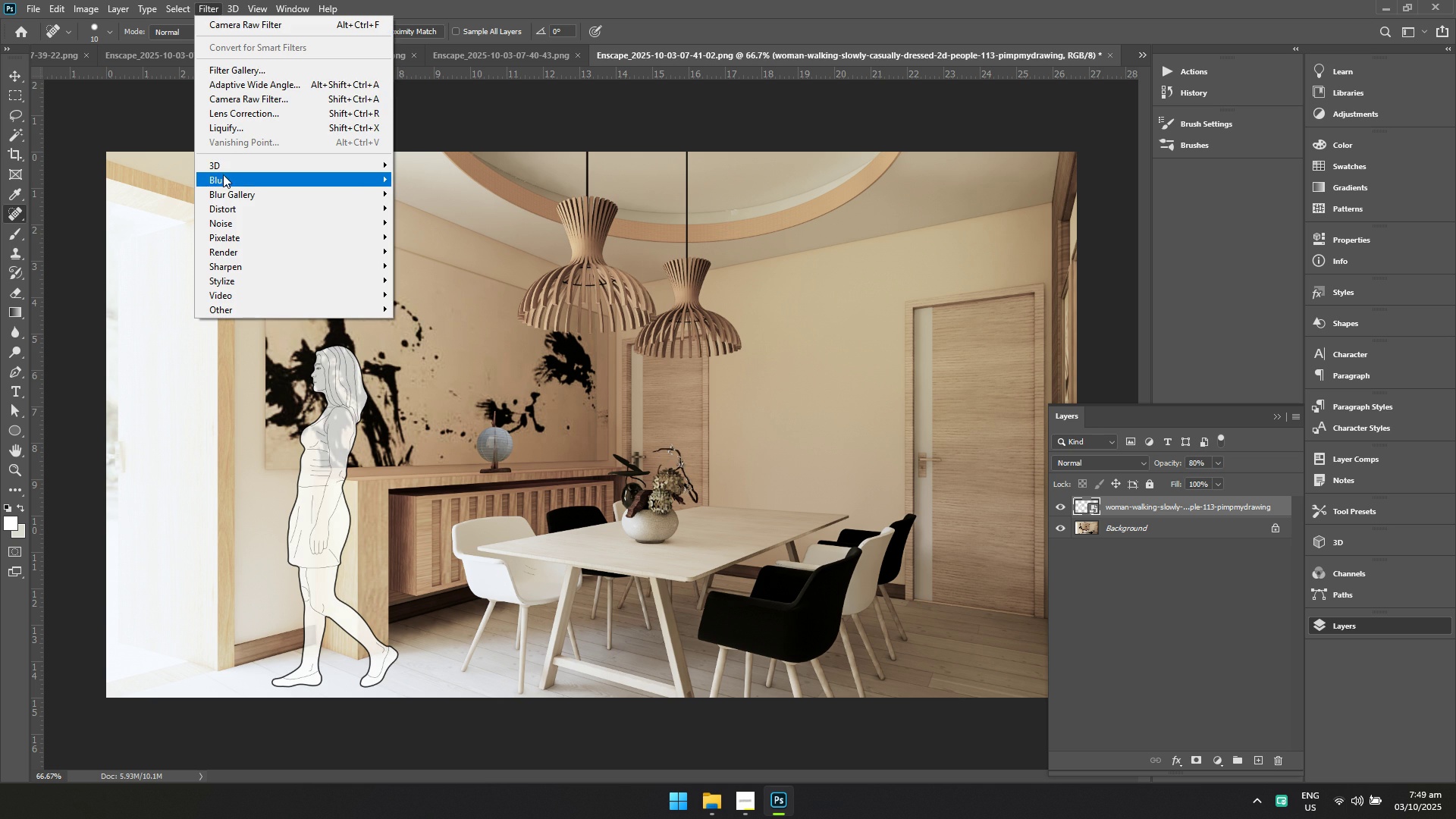 
left_click([223, 176])
 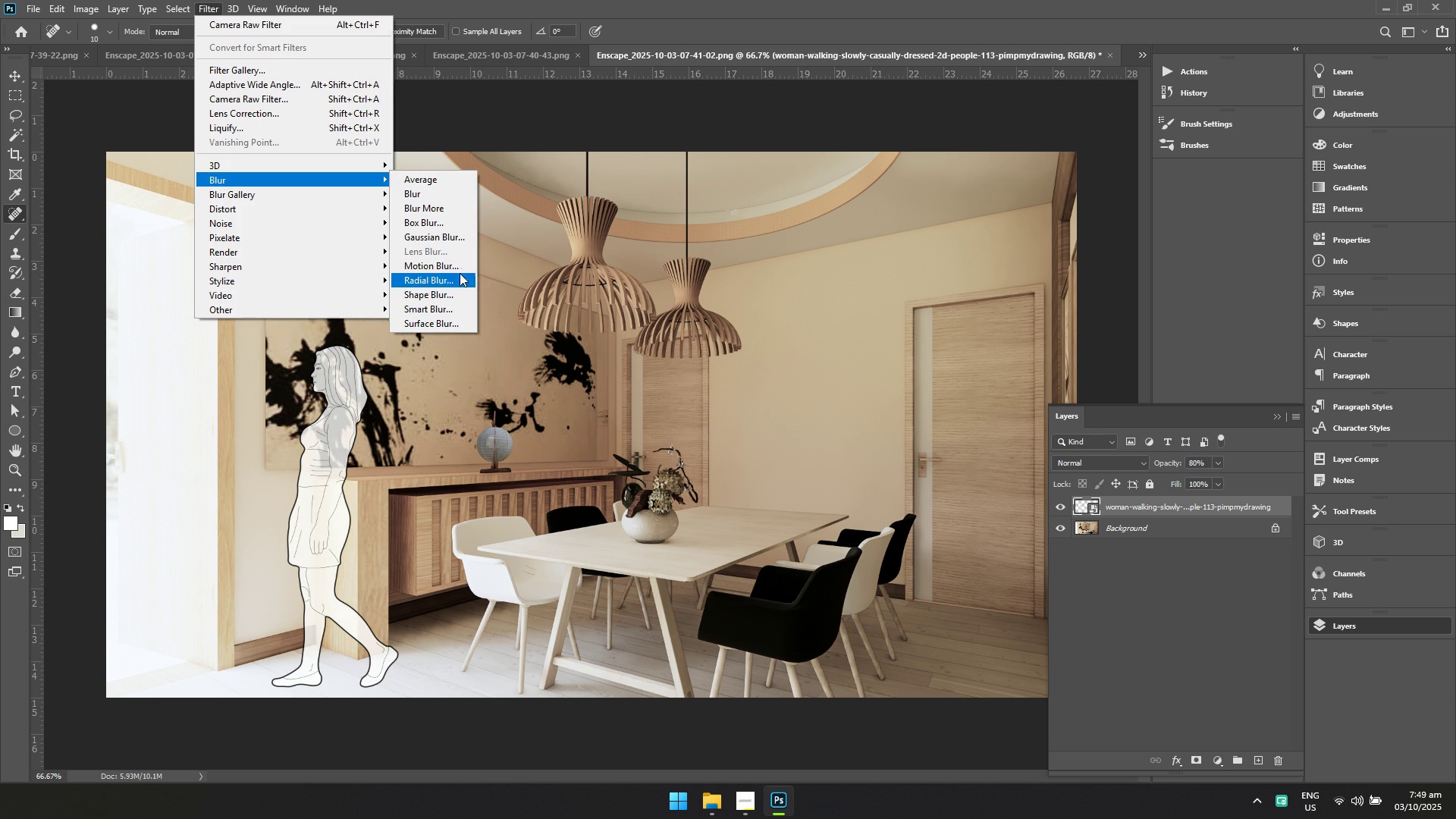 
left_click([456, 272])
 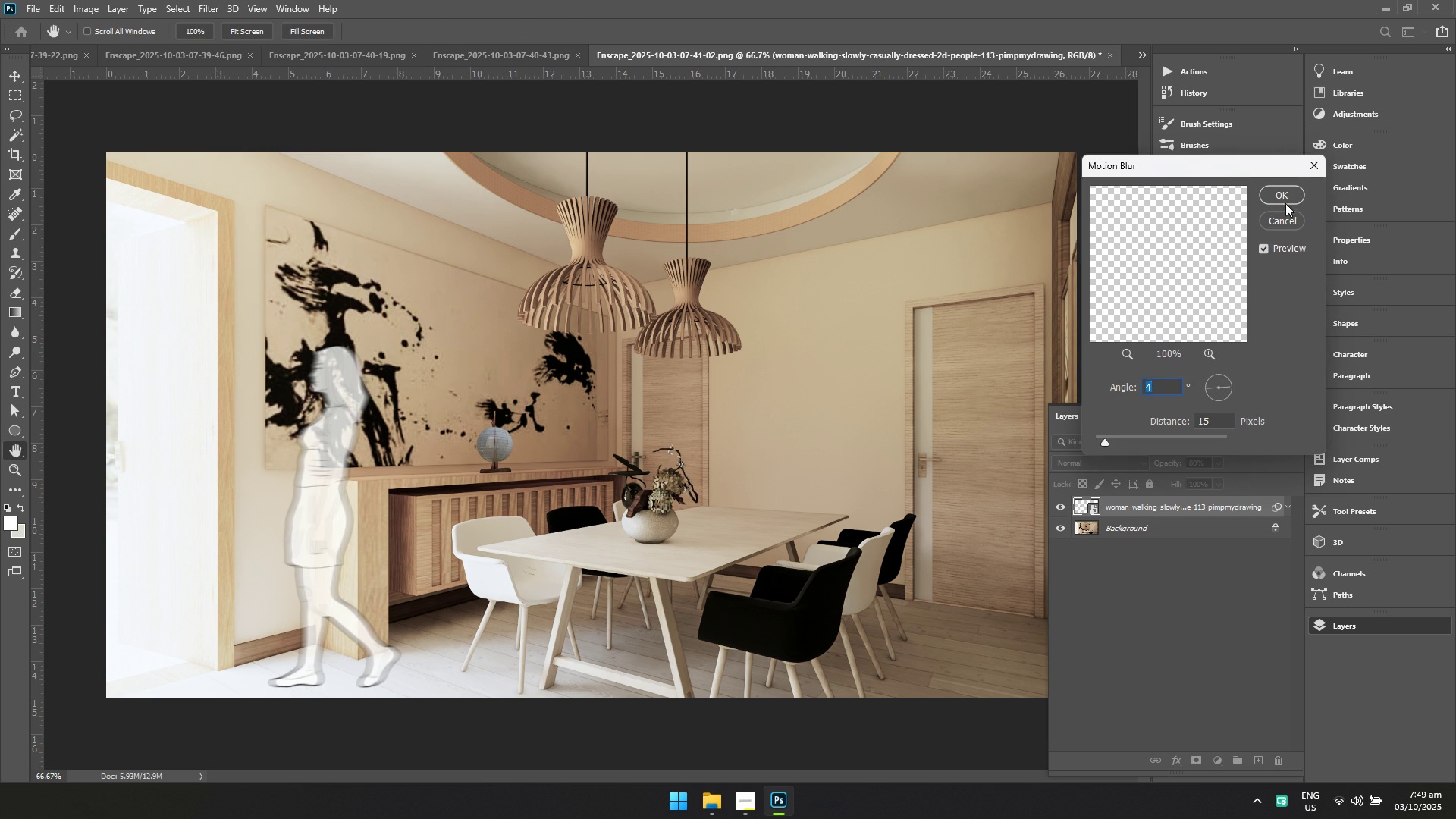 
key(Control+ControlLeft)
 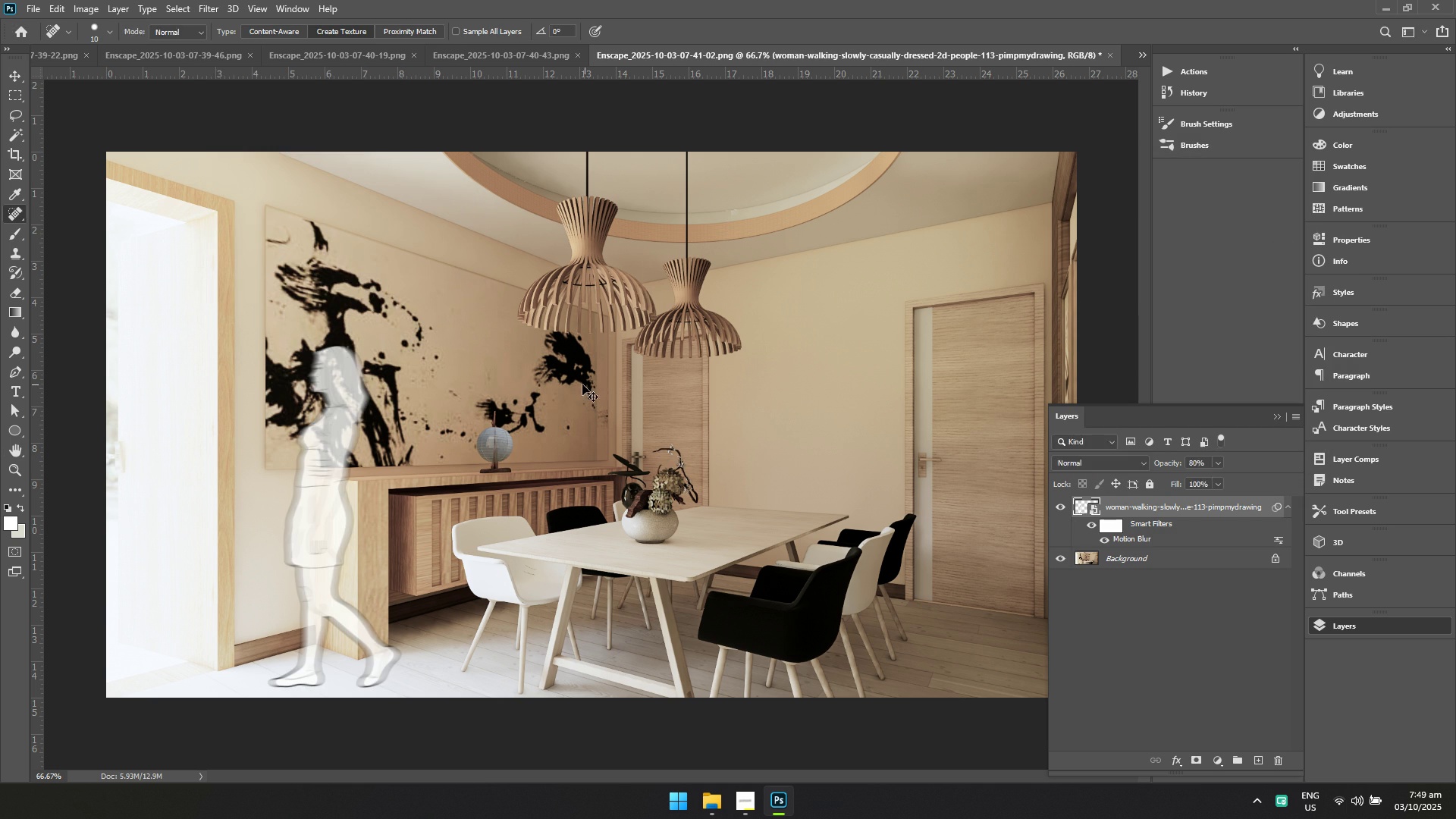 
key(Control+S)
 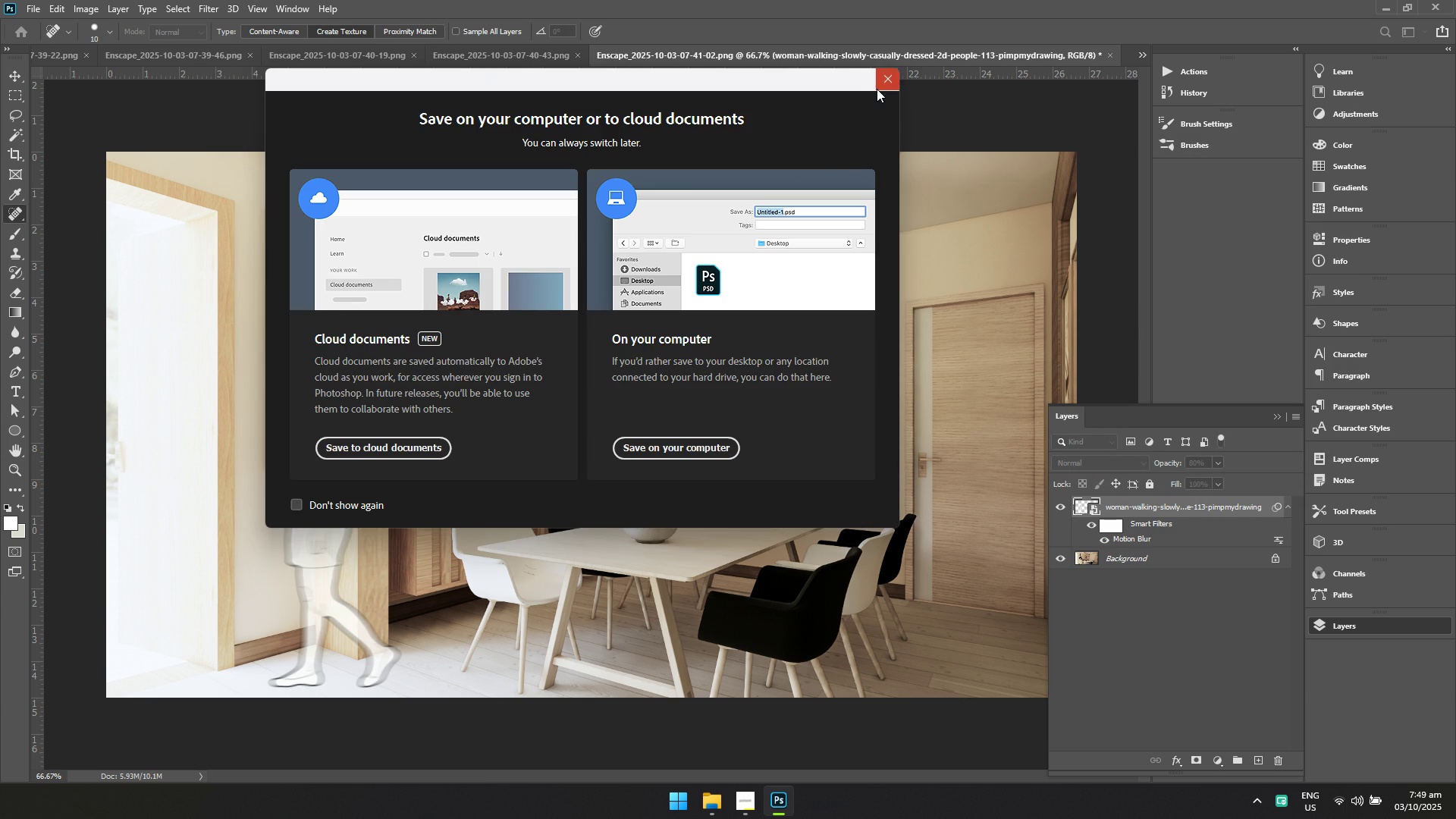 
hold_key(key=ShiftLeft, duration=0.69)
left_click([1106, 563])
 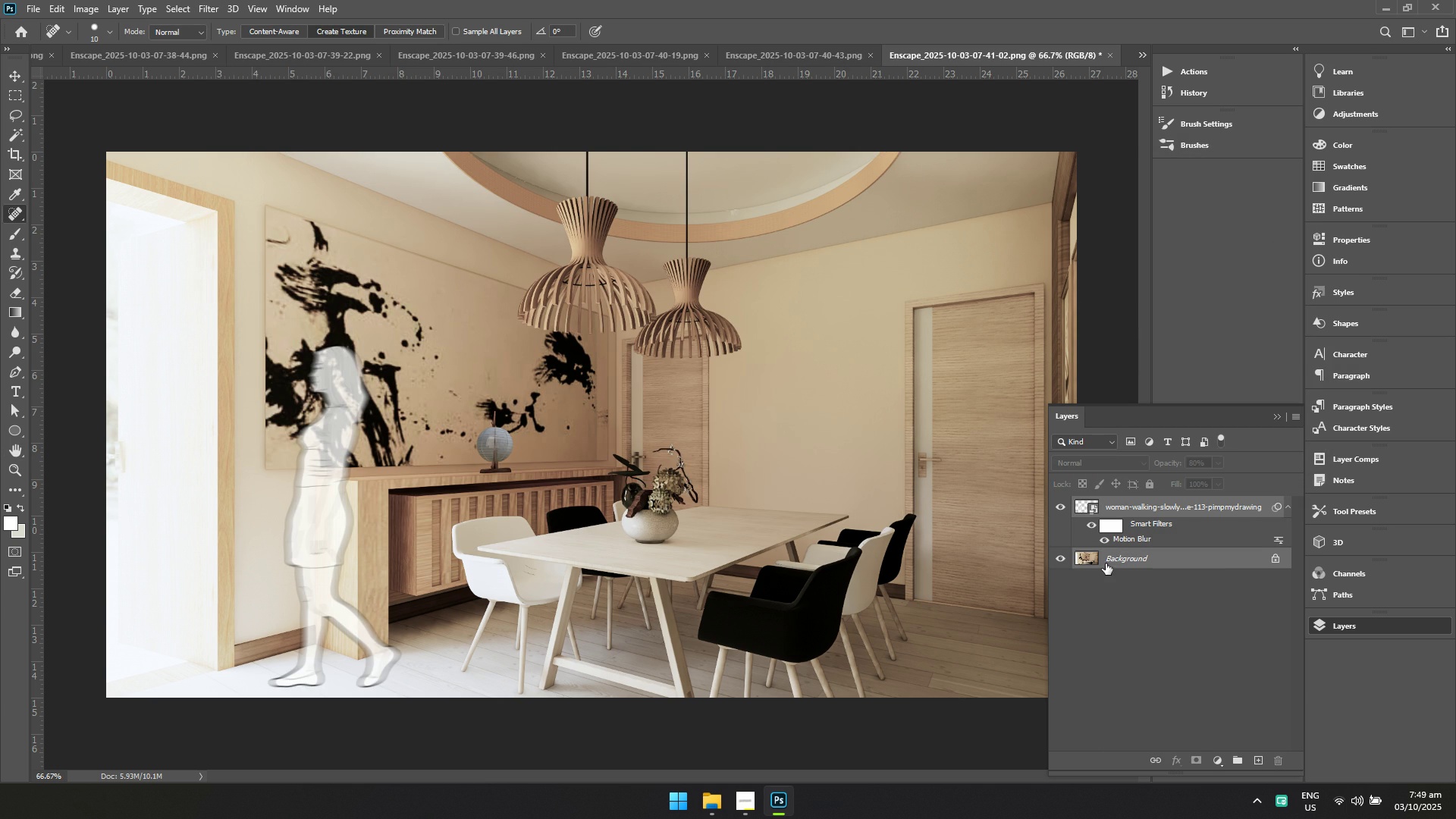 
right_click([1106, 563])
 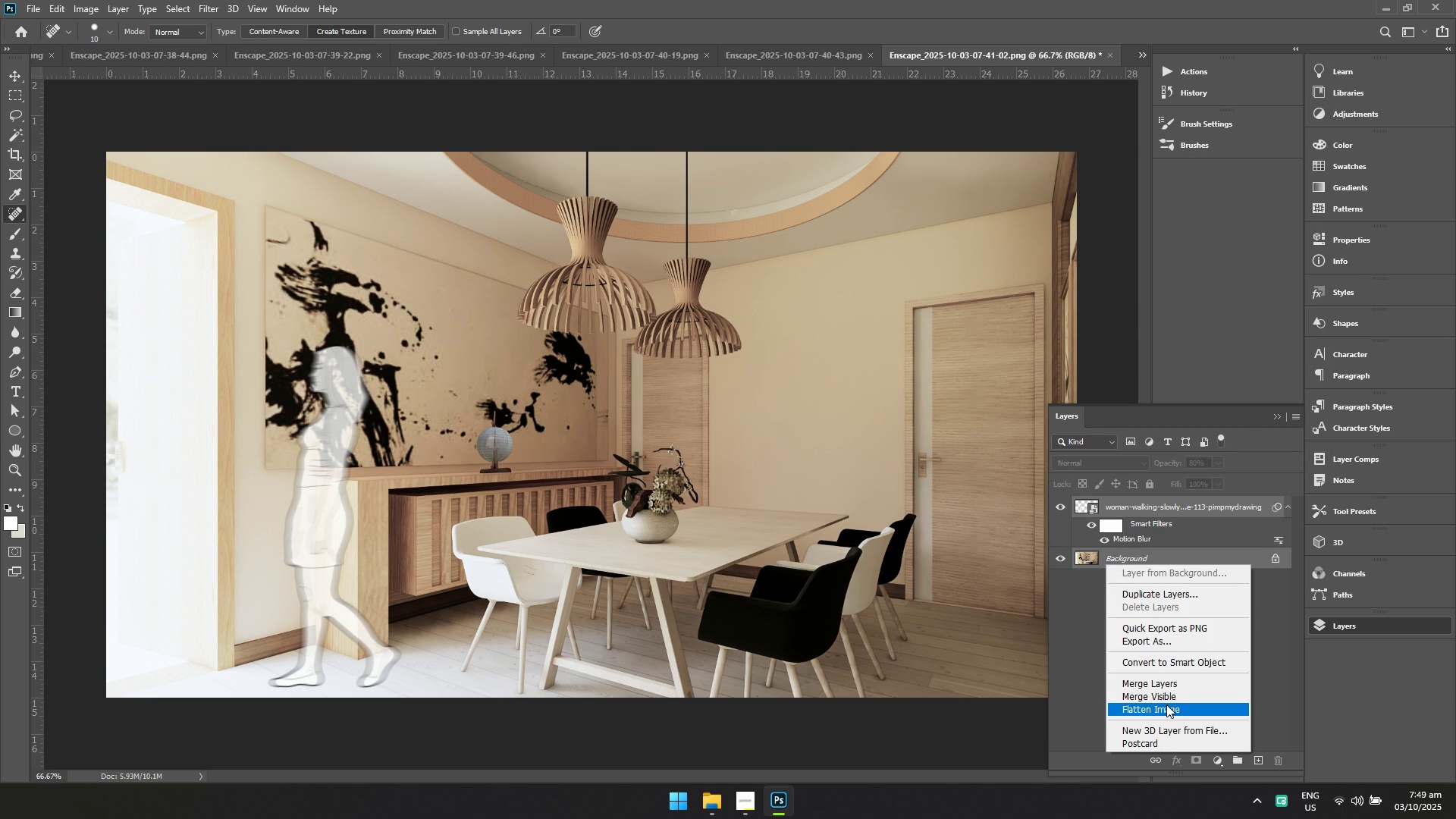 
left_click([1167, 705])
 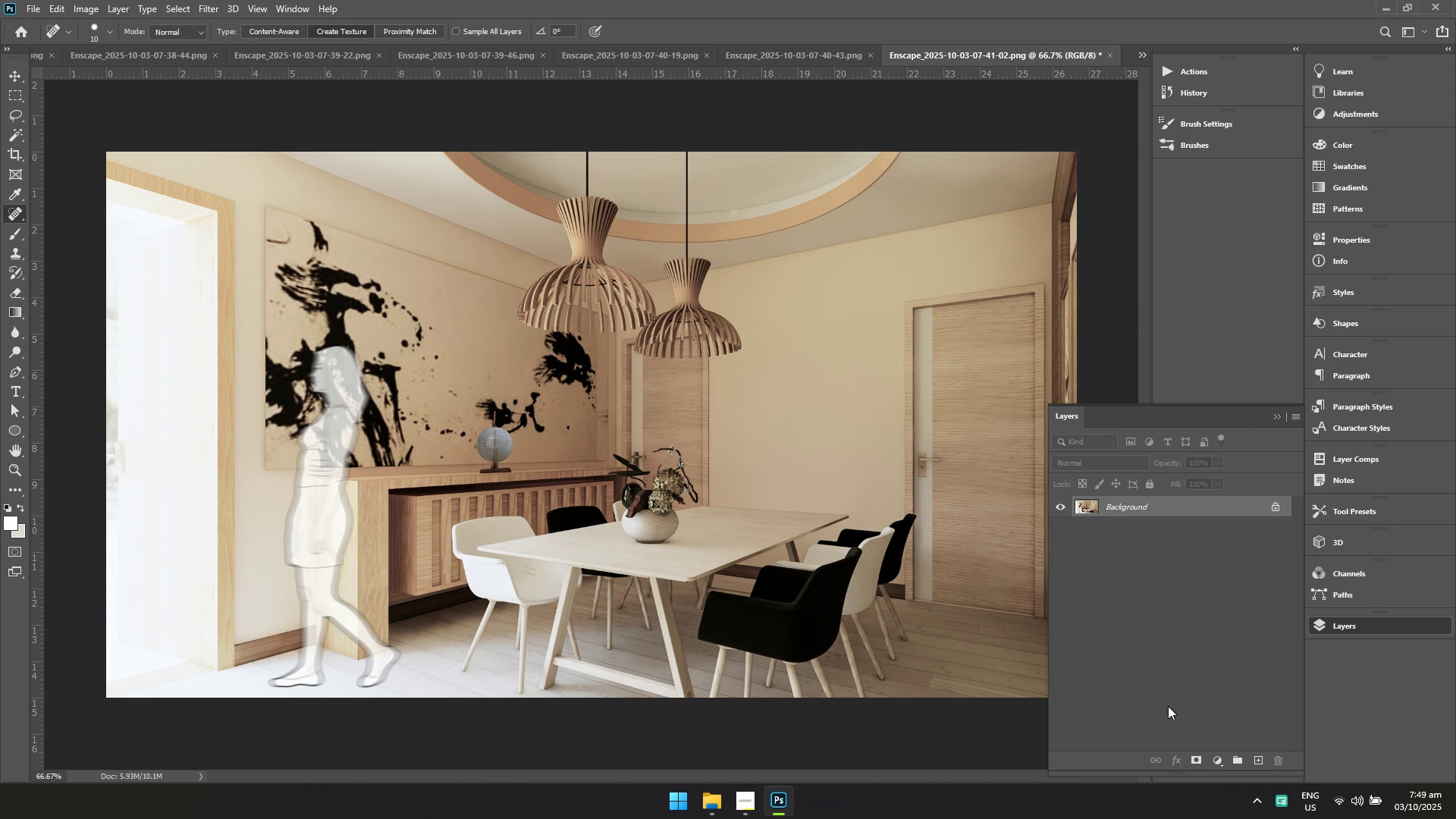 
key(Enter)
 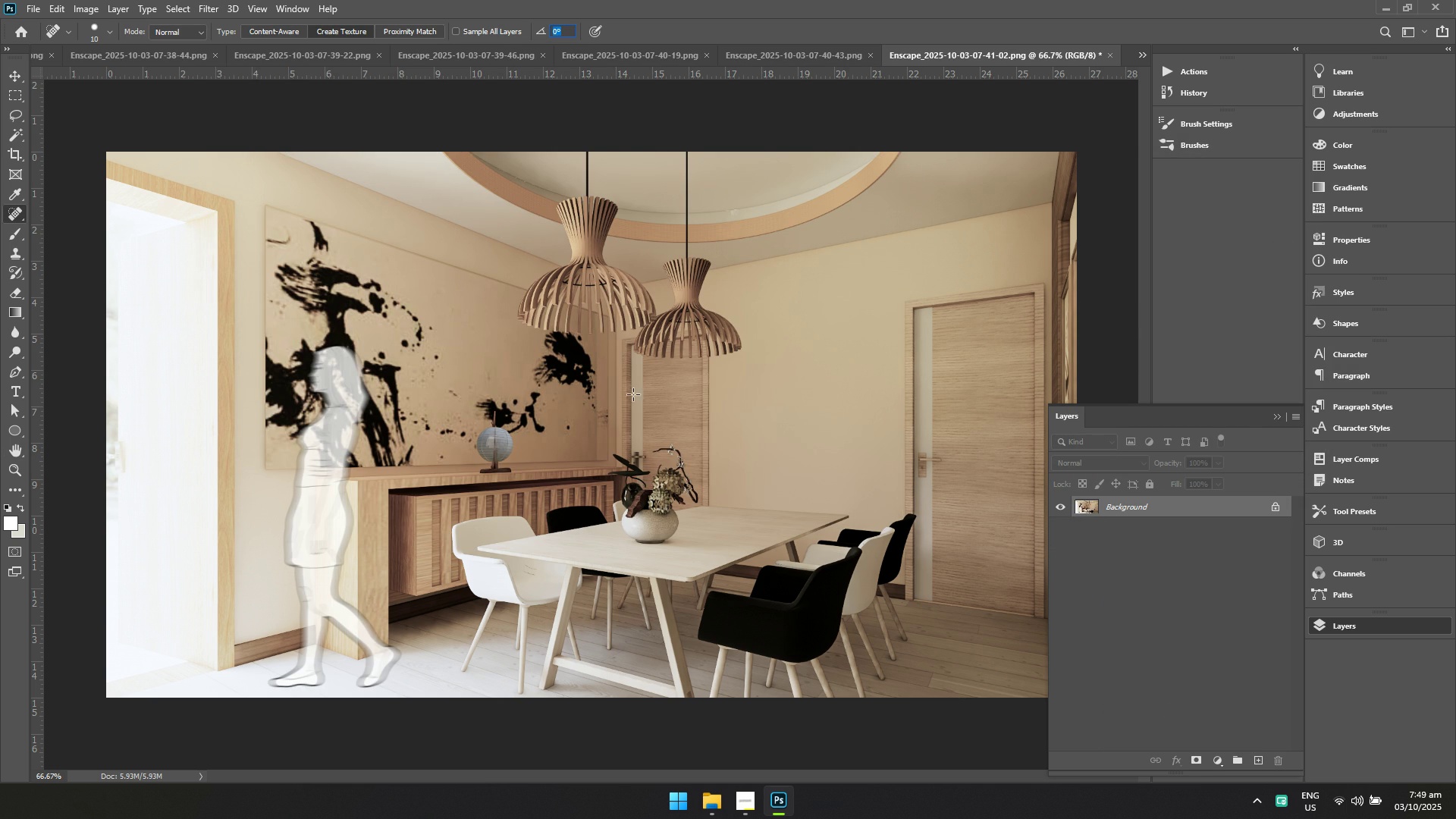 
key(Control+ControlLeft)
 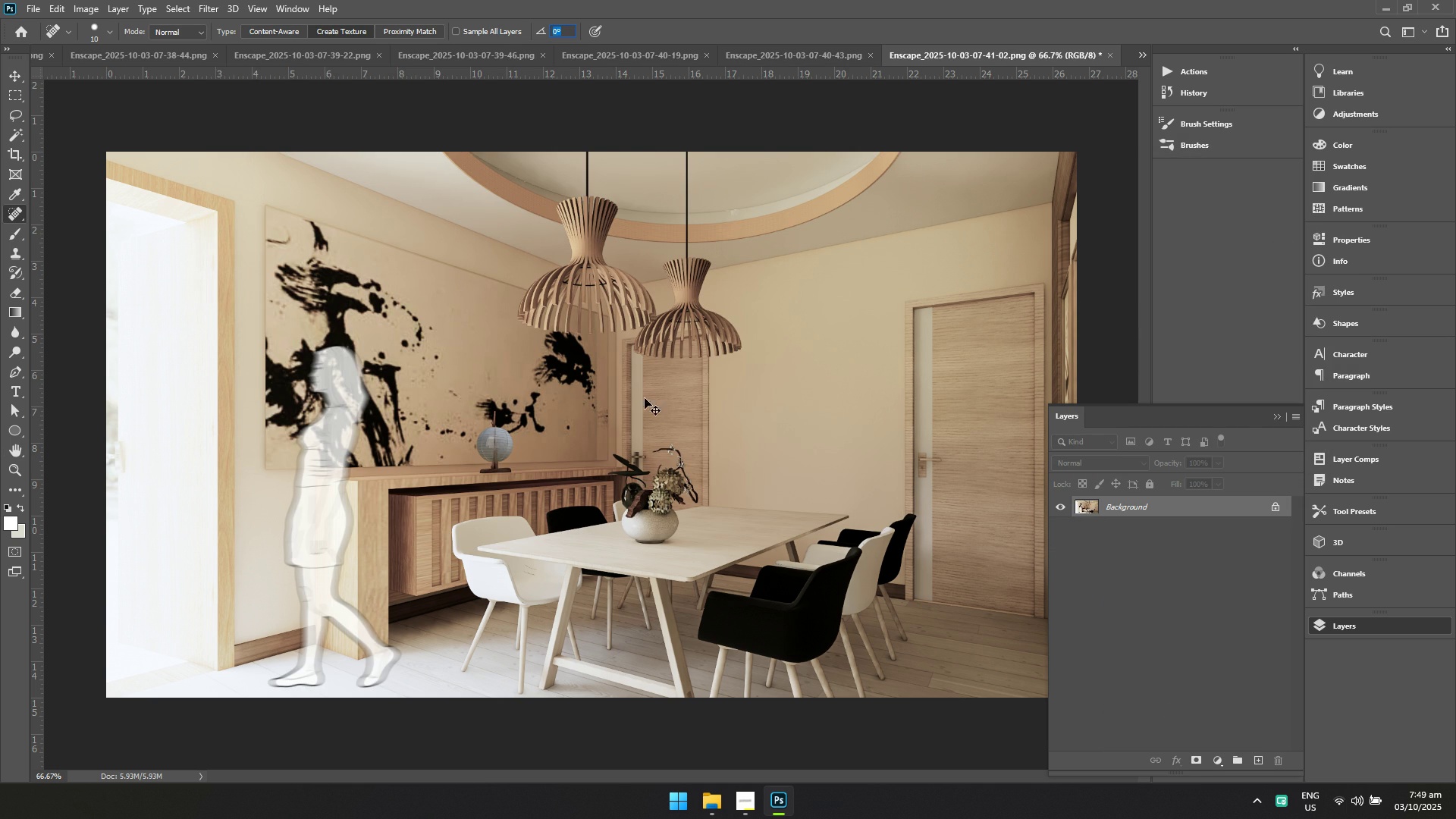 
key(Control+S)
 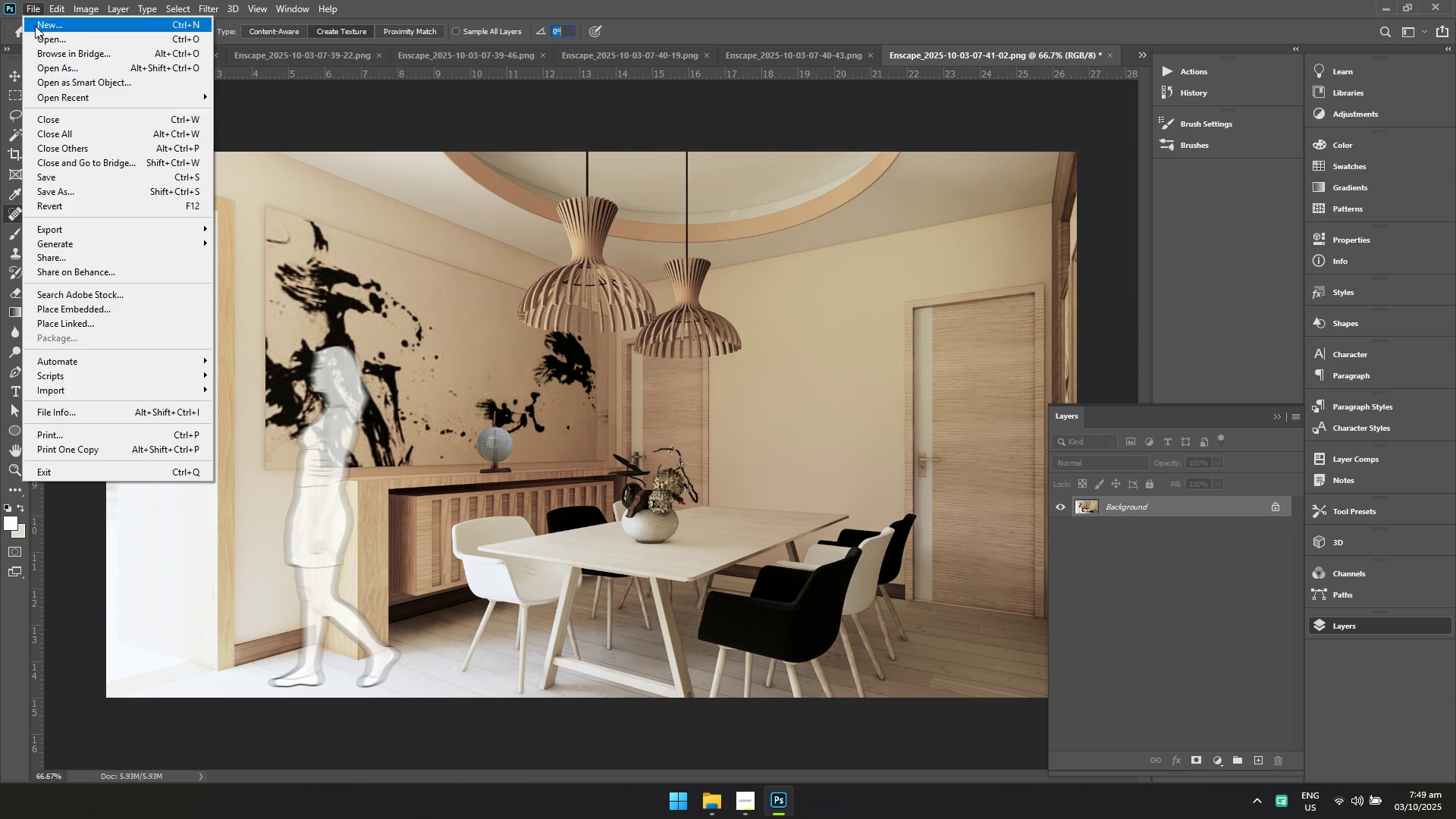 
double_click([41, 37])
 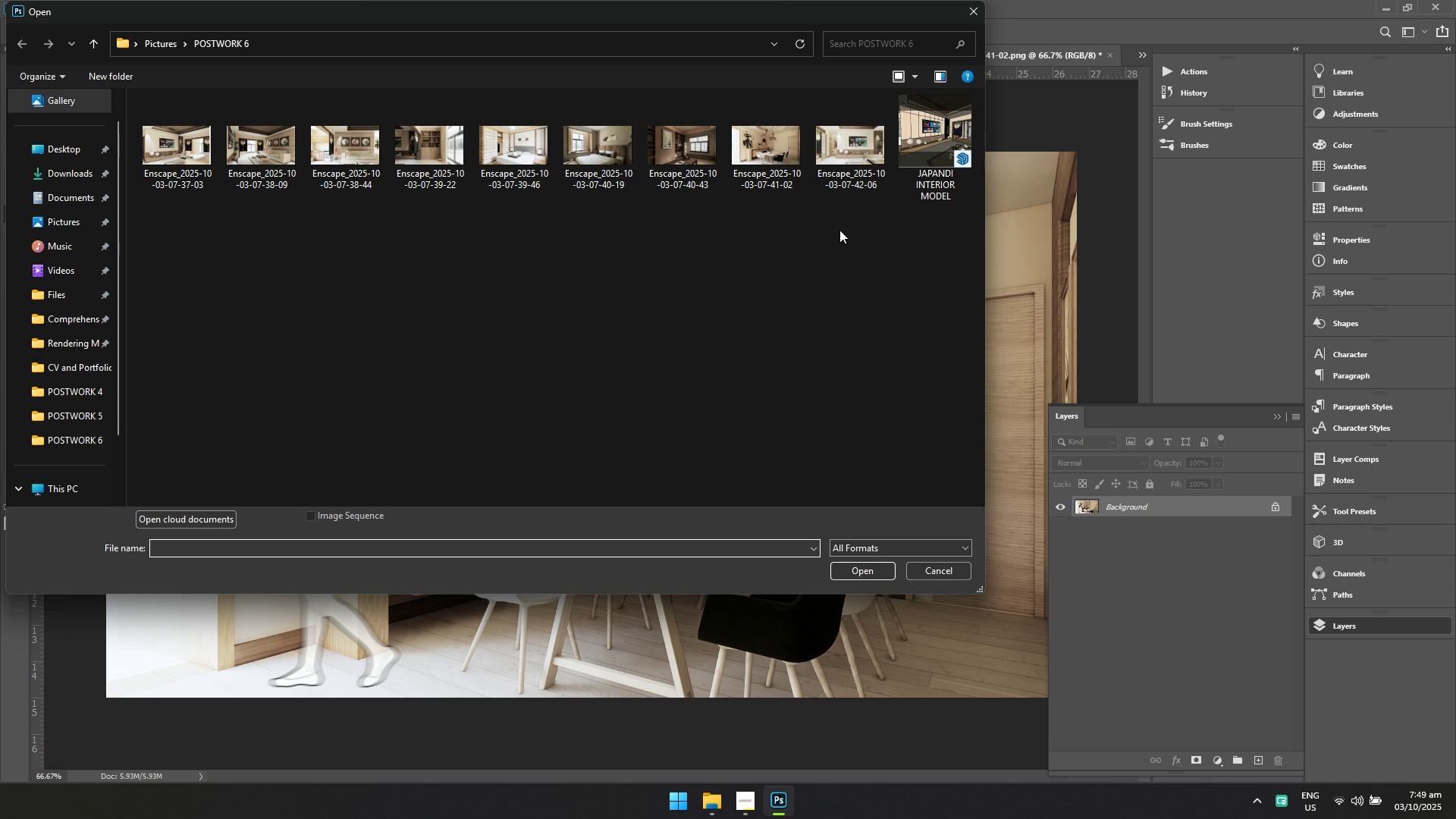 
left_click([839, 230])
 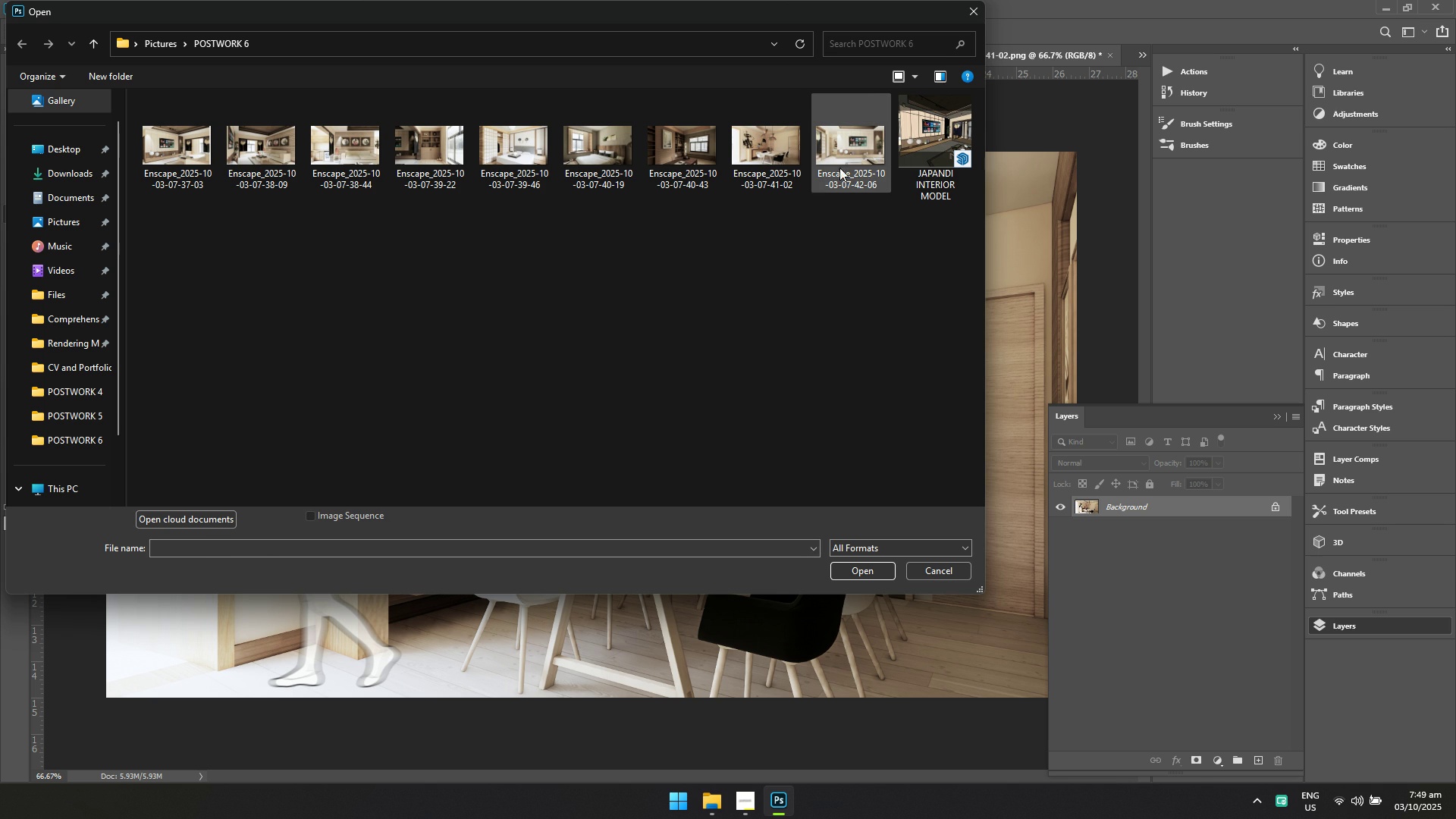 
left_click([843, 164])
 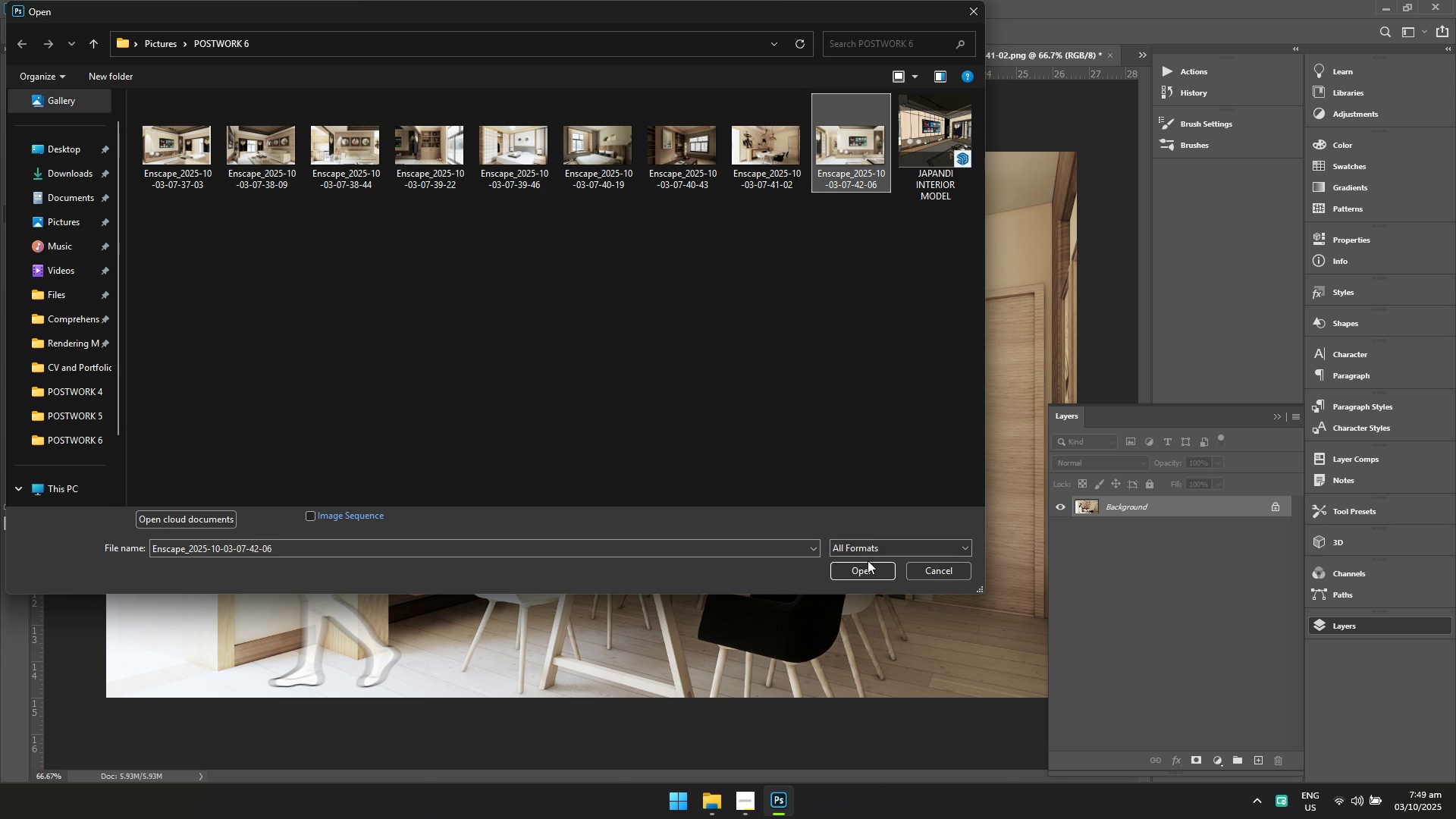 
left_click([864, 571])
 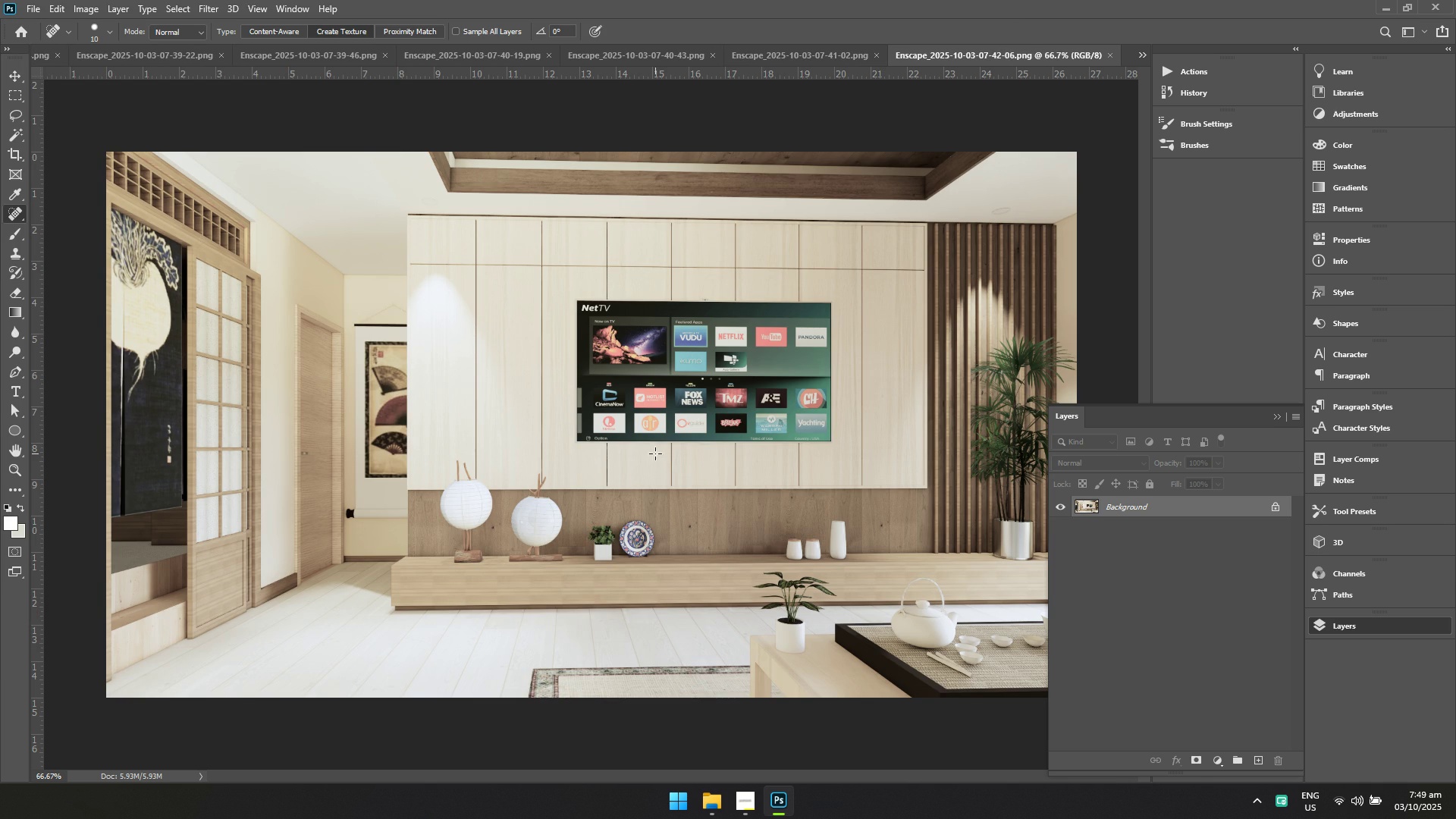 
hold_key(key=ControlLeft, duration=0.68)
 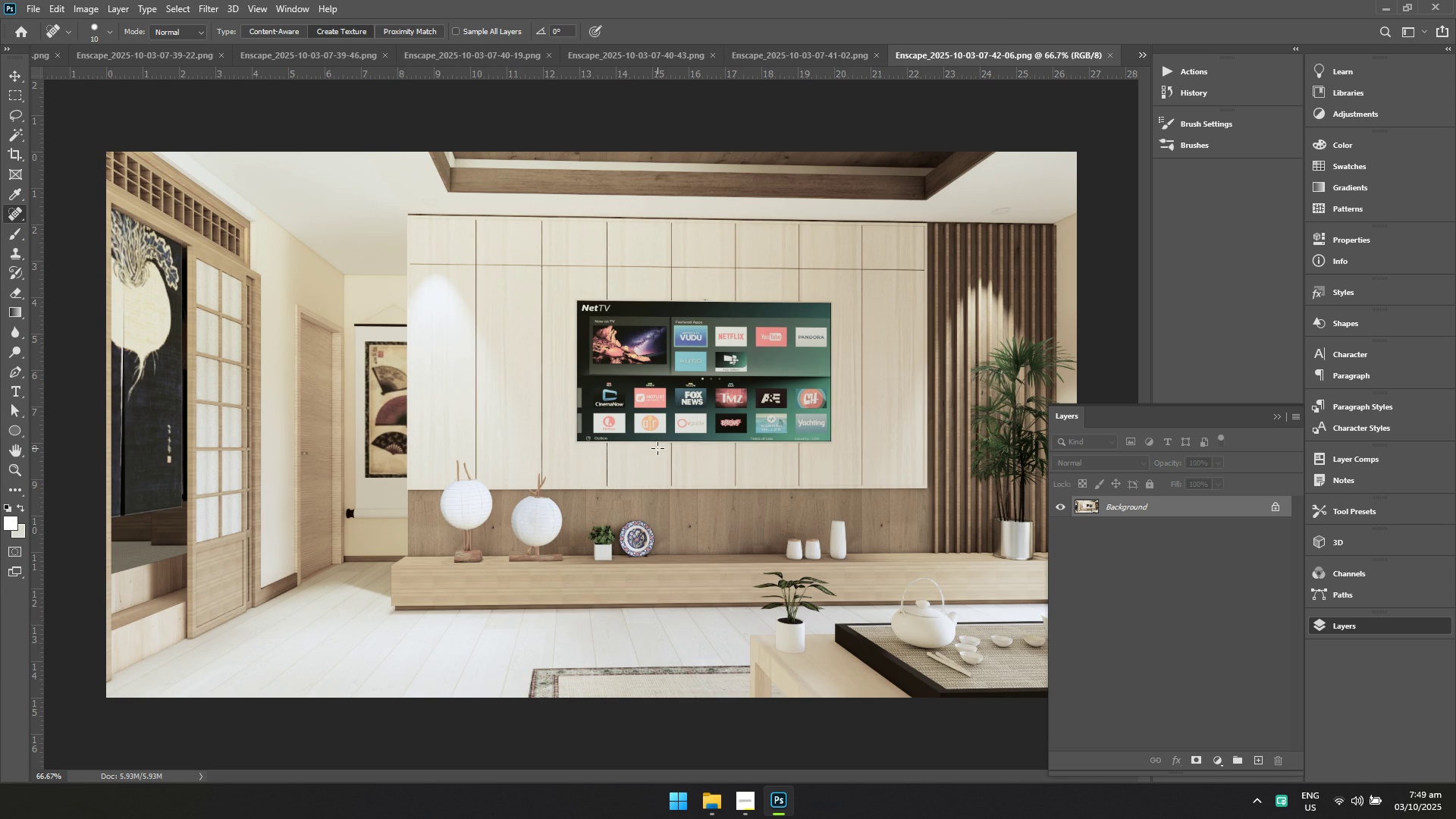 
key(Control+Shift+A)
 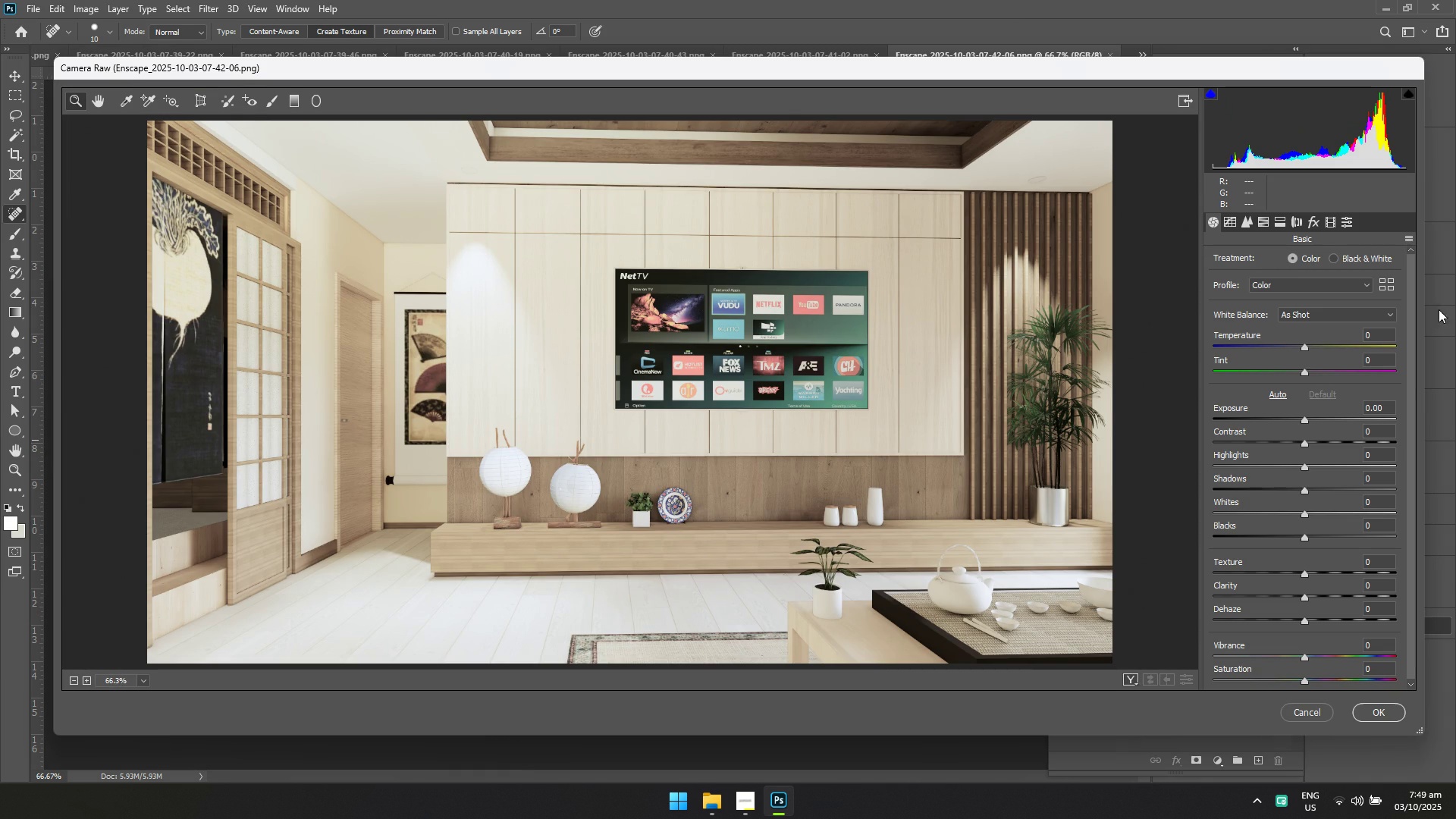 
left_click([1408, 240])
 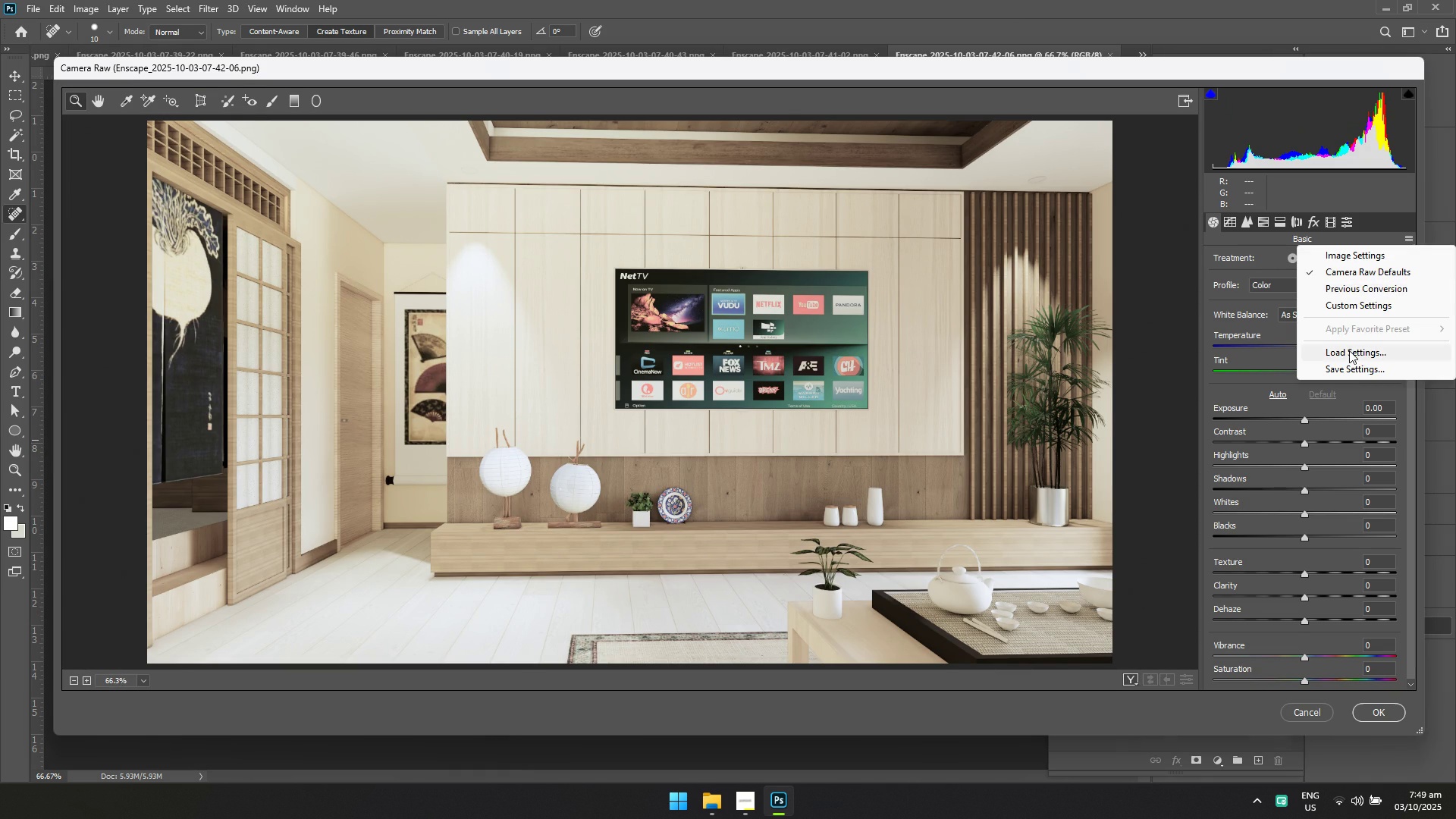 
left_click([1349, 350])
 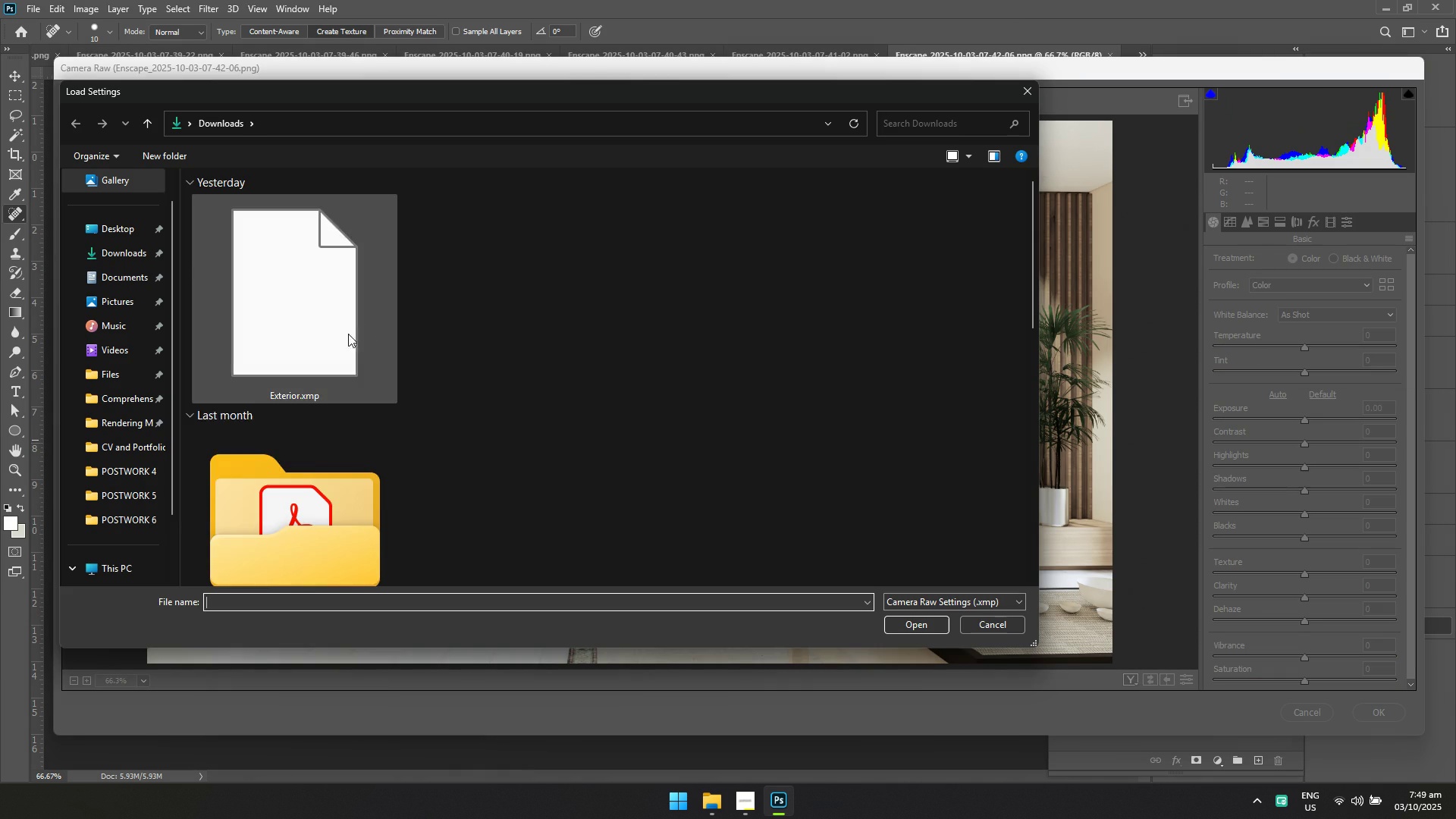 
scroll: coordinate [325, 475], scroll_direction: down, amount: 2.0
 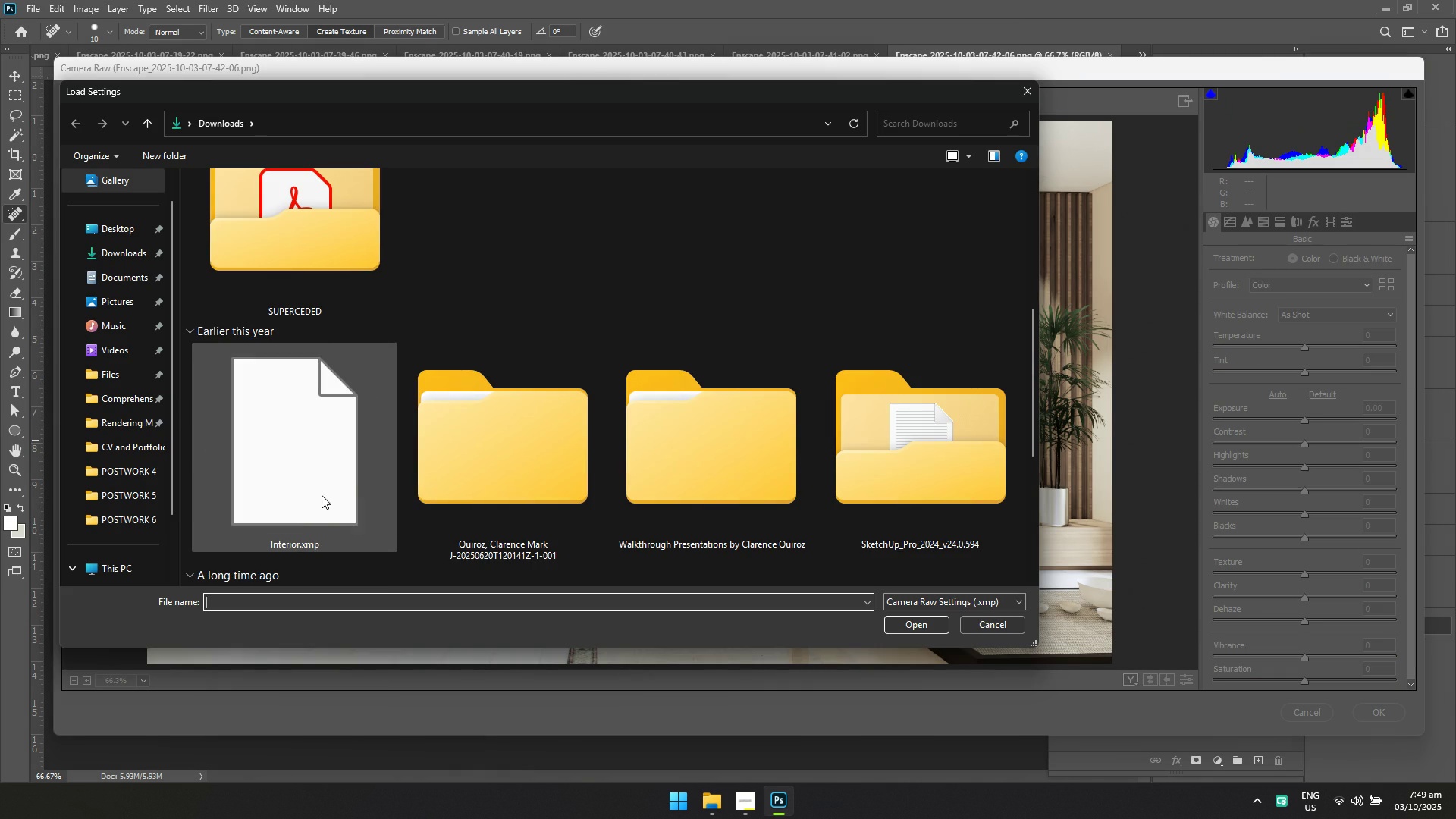 
left_click([322, 495])
 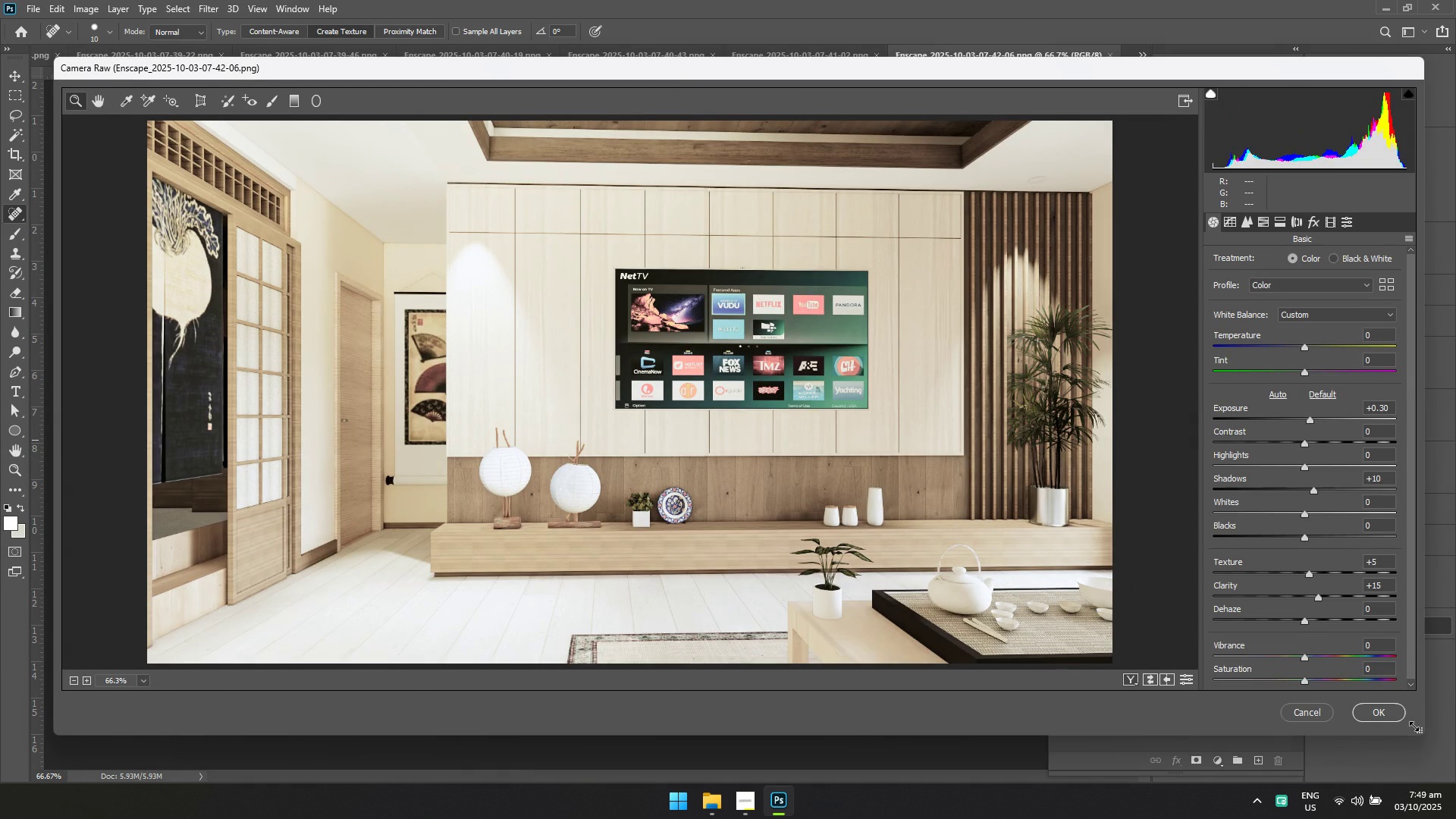 
key(Control+S)
 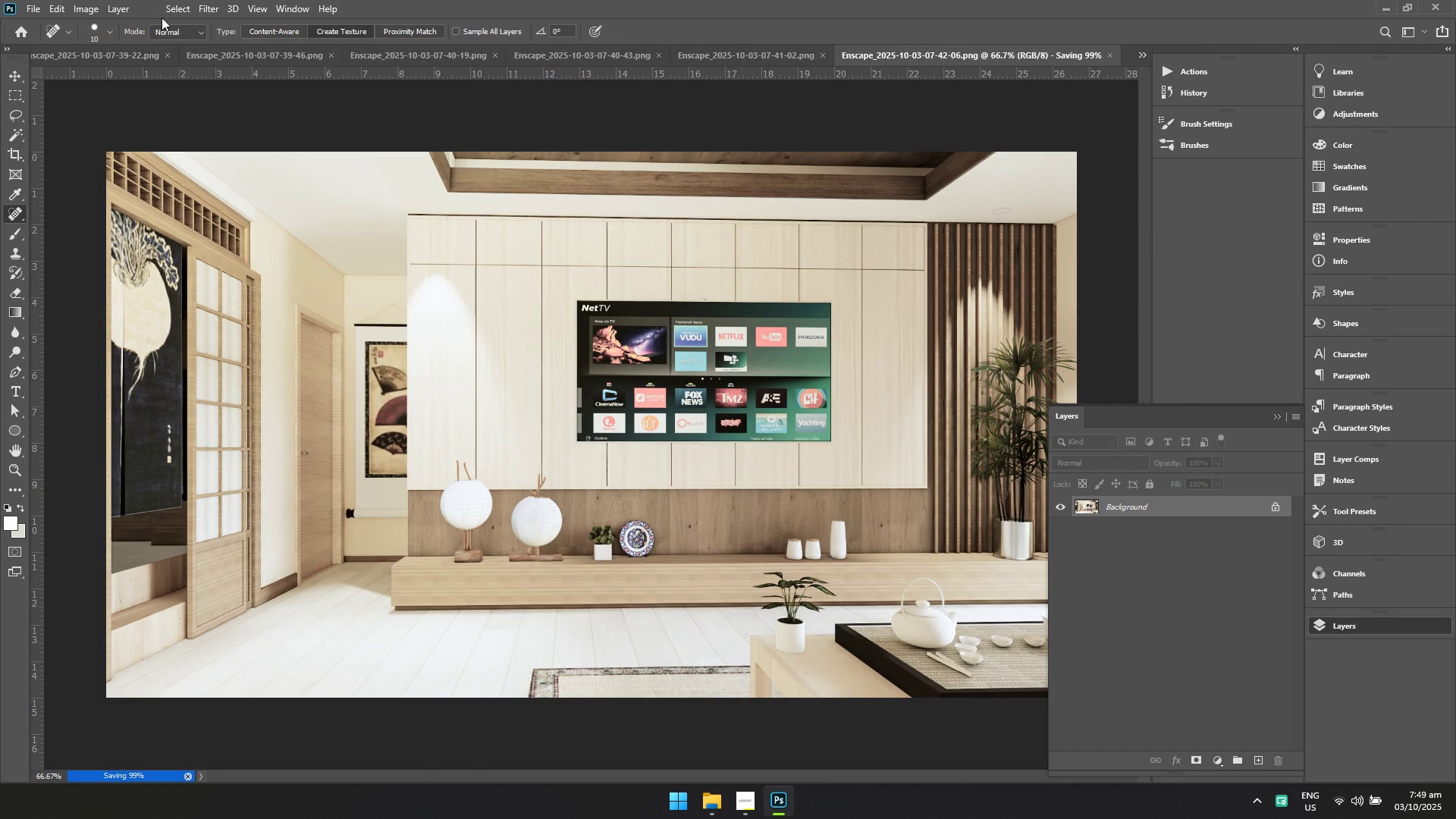 
key(Alt+AltLeft)
 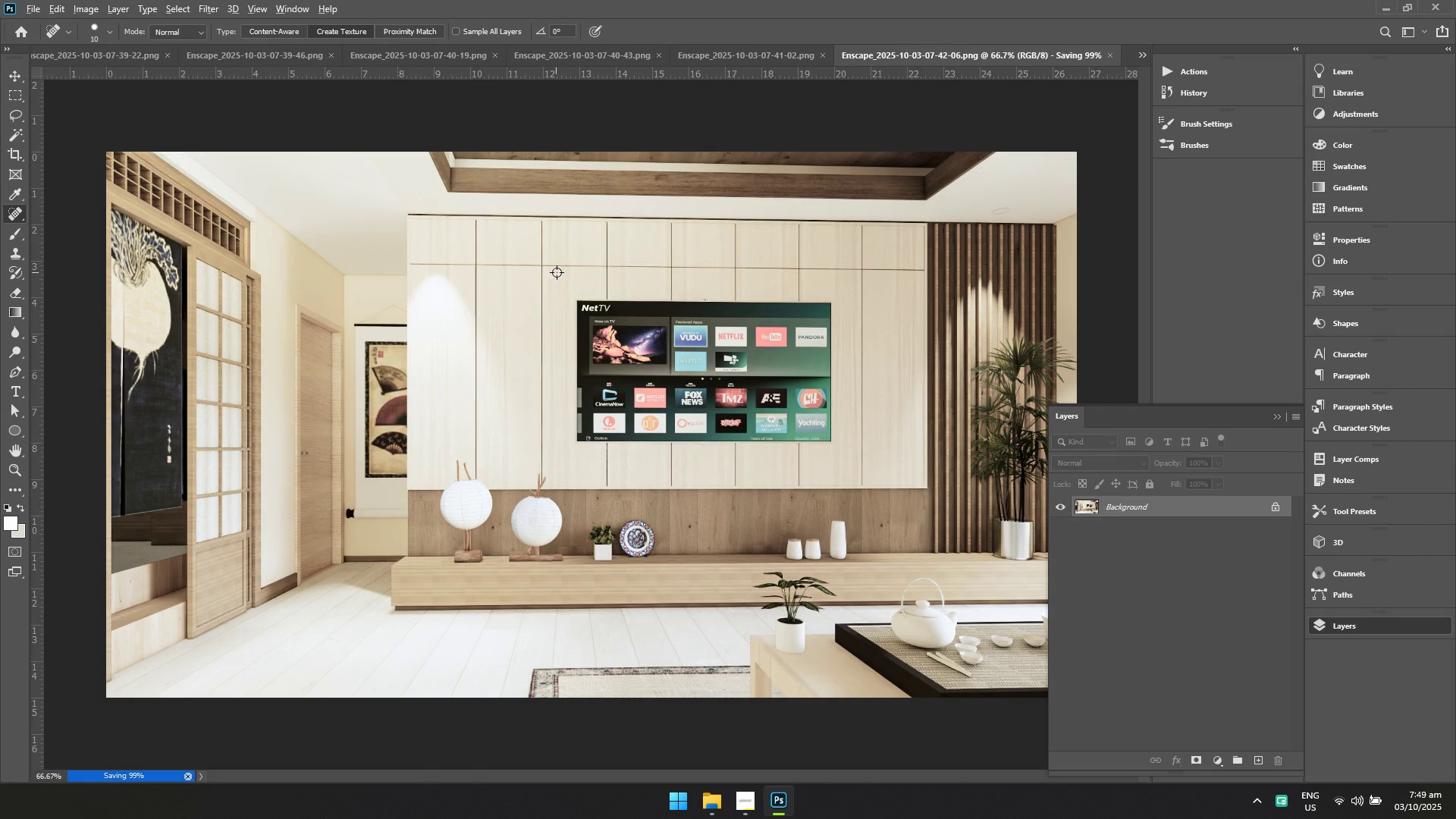 
key(Alt+Tab)
 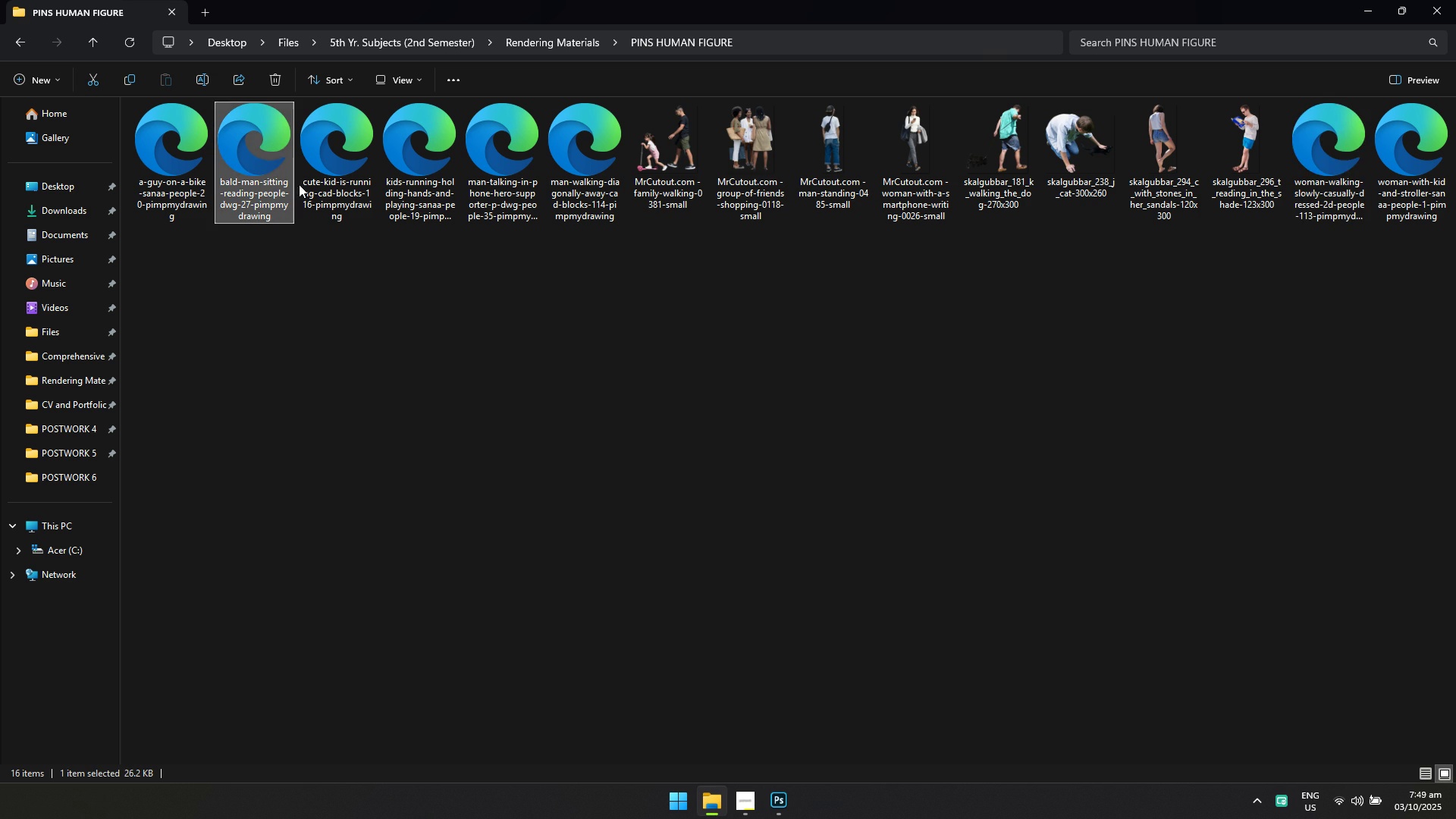 
double_click([641, 206])
 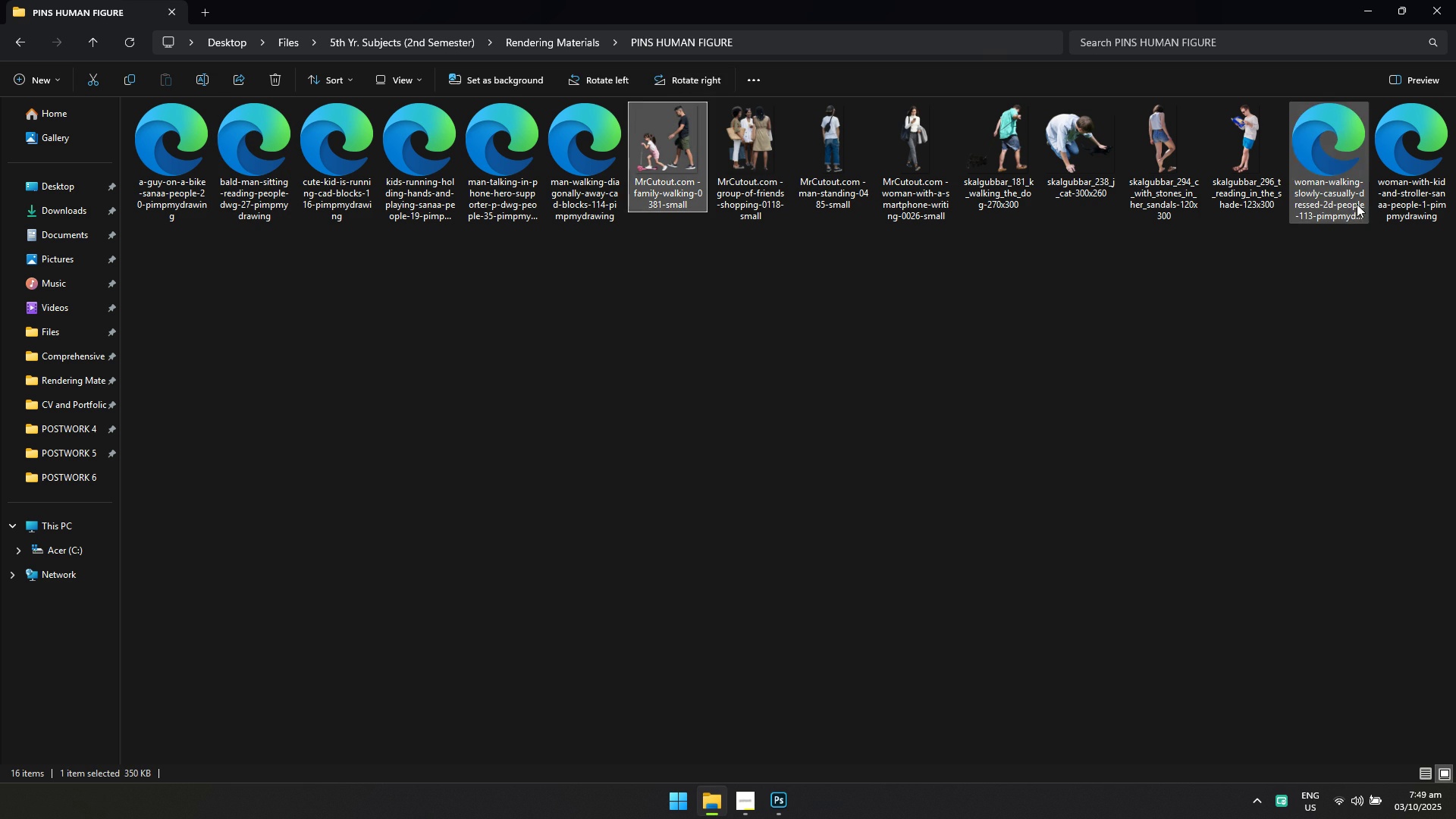 
left_click([1356, 202])
 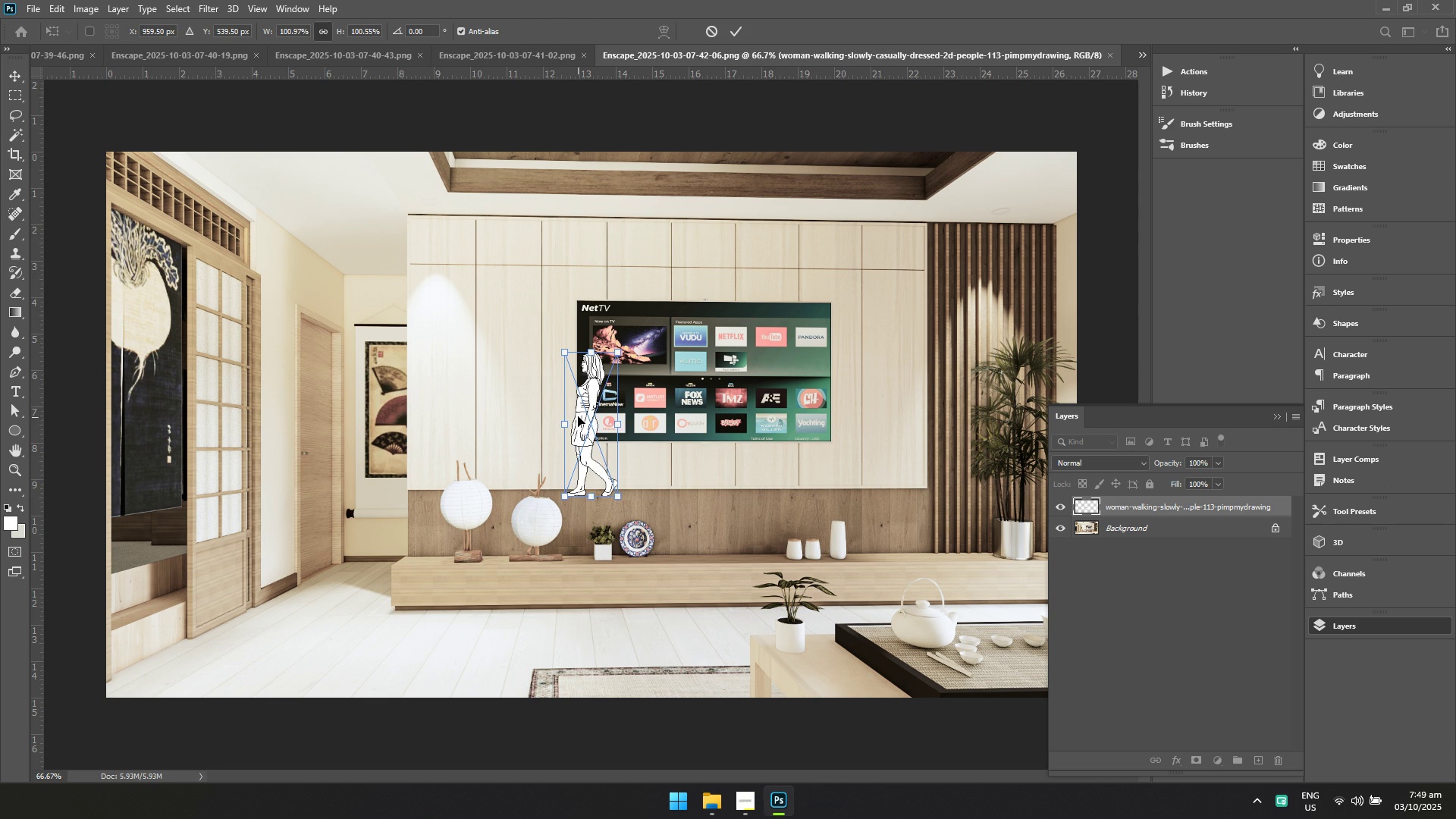 
left_click([607, 652])
 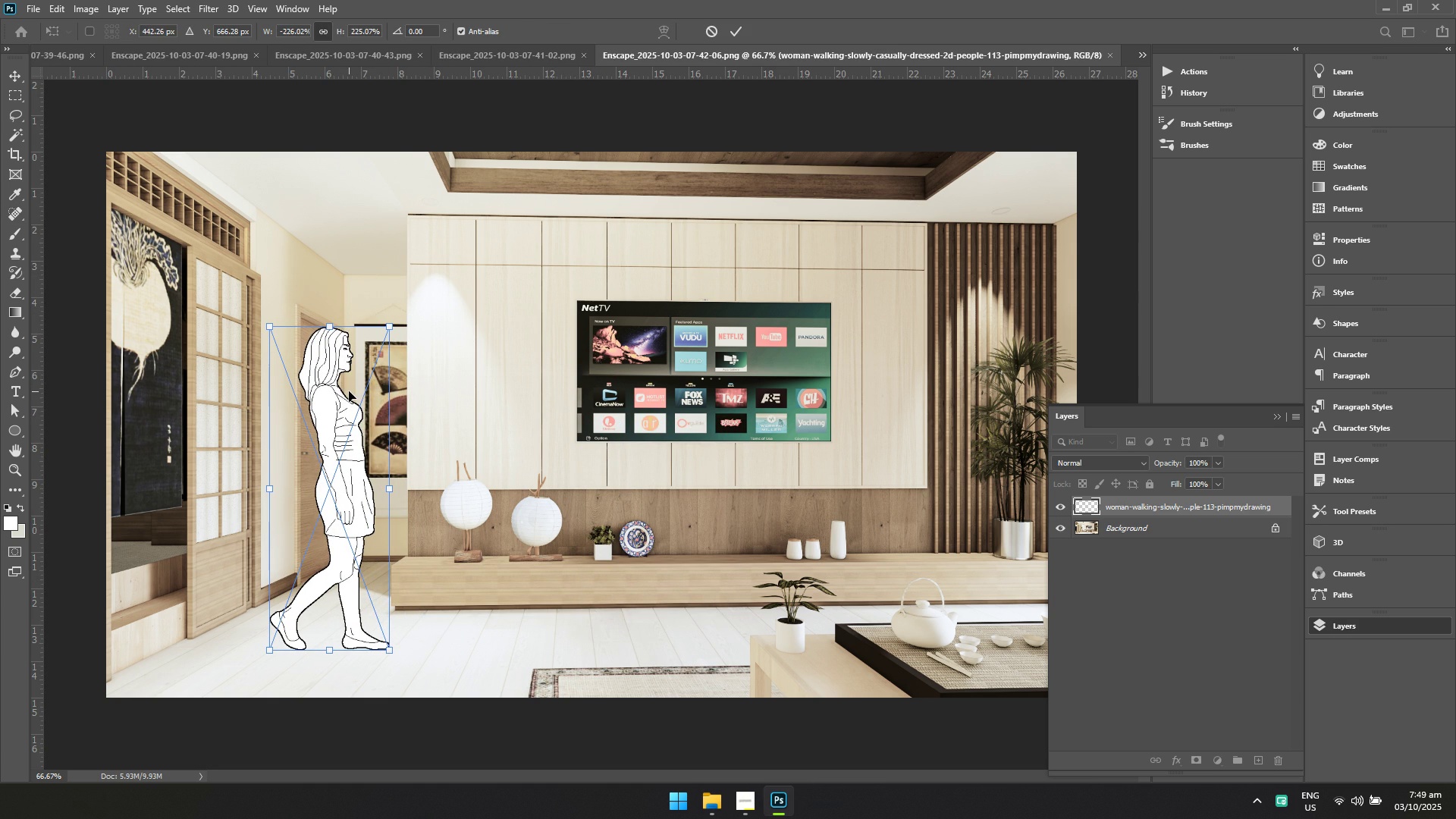 
wait(5.53)
 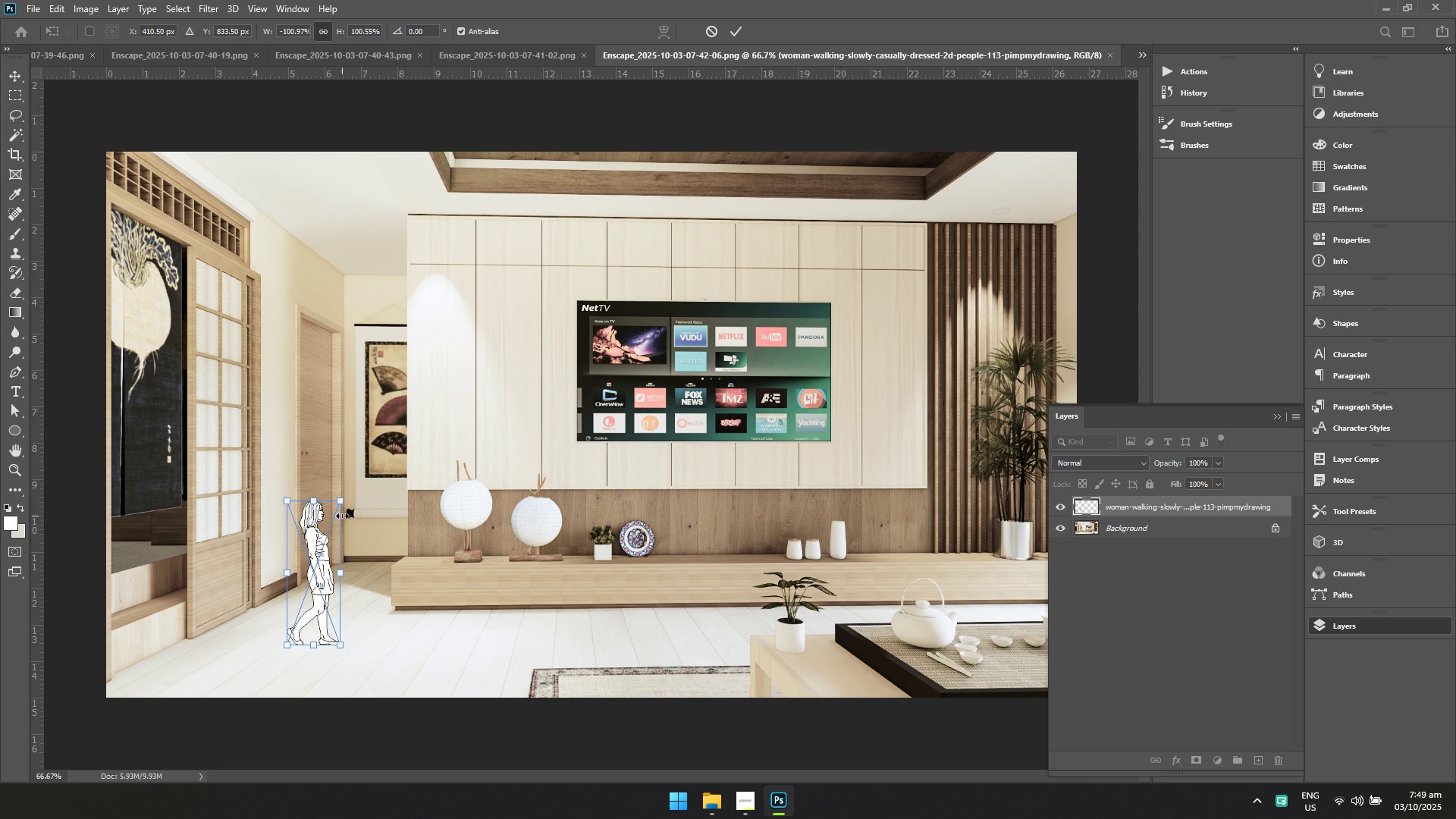 
key(Enter)
 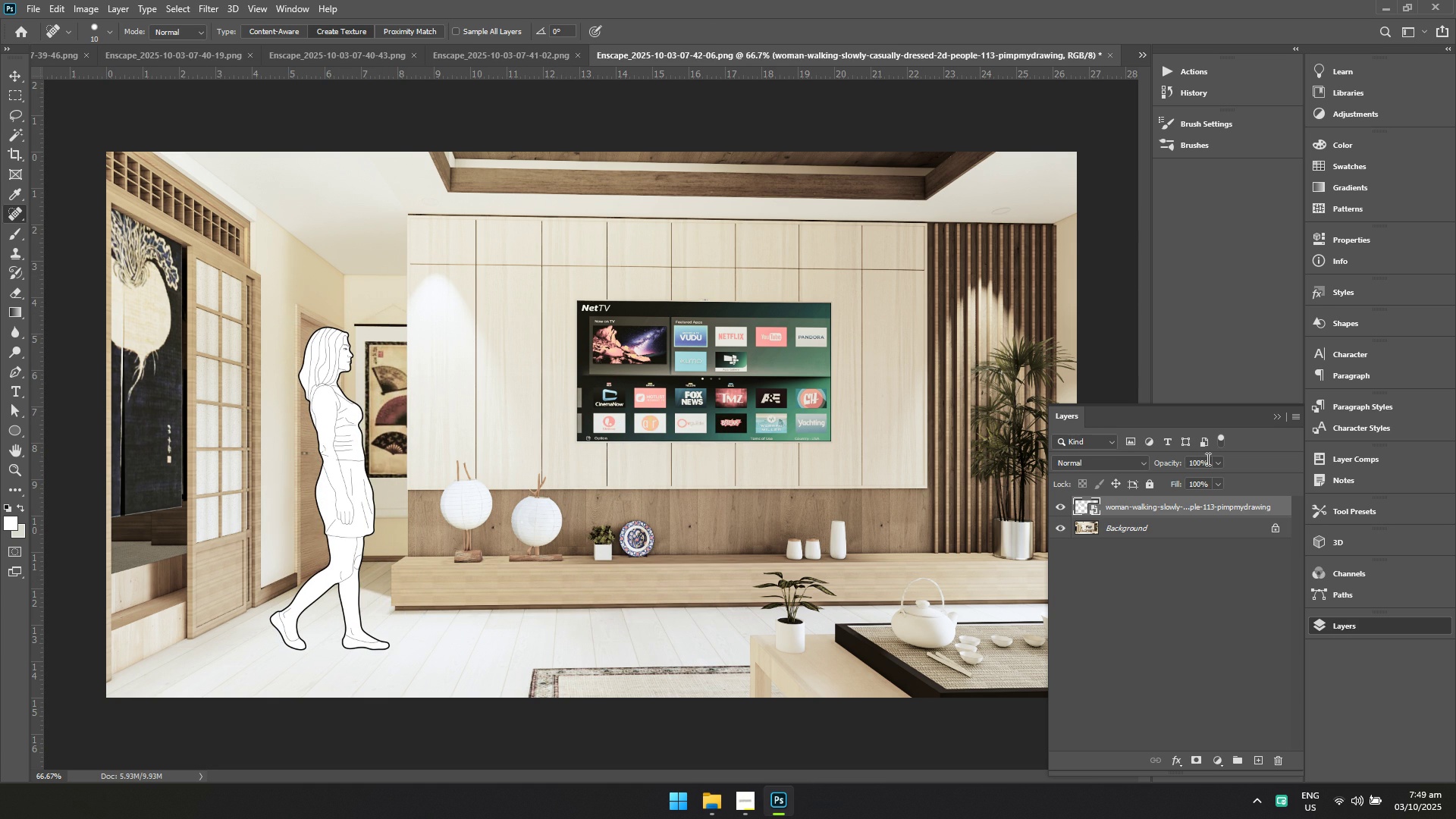 
key(Control+ControlLeft)
 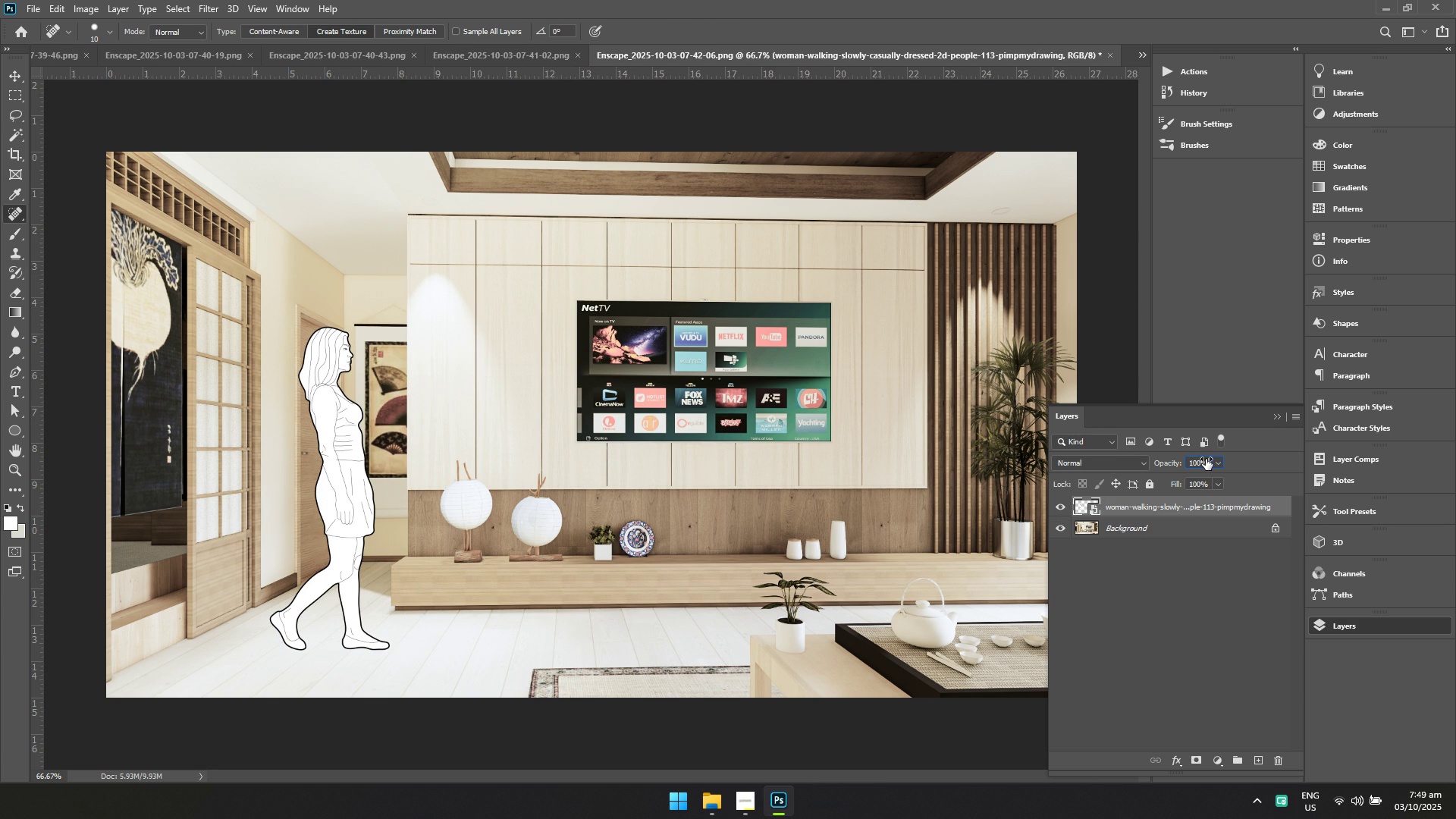 
left_click([1206, 459])
 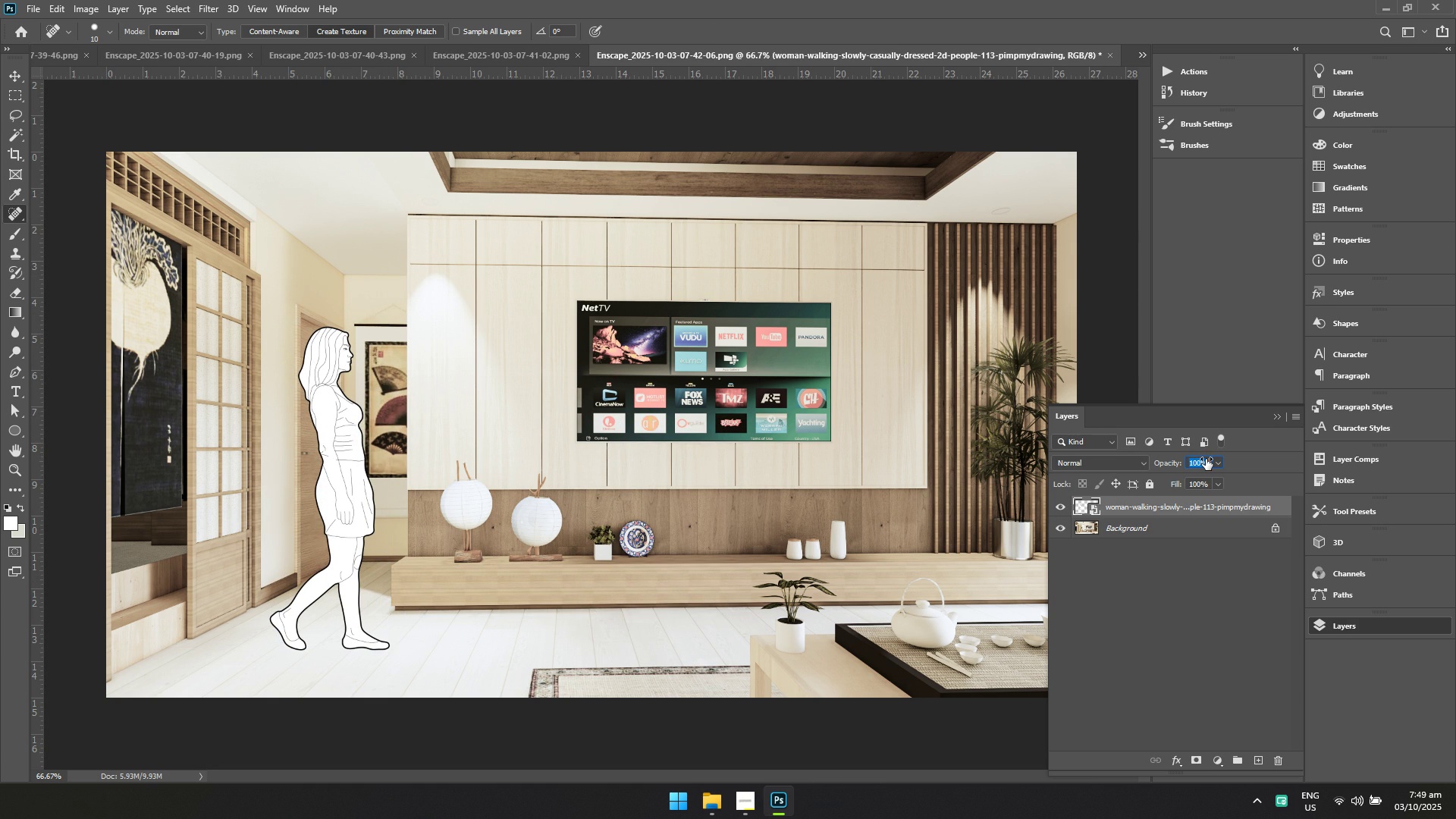 
key(Control+A)
 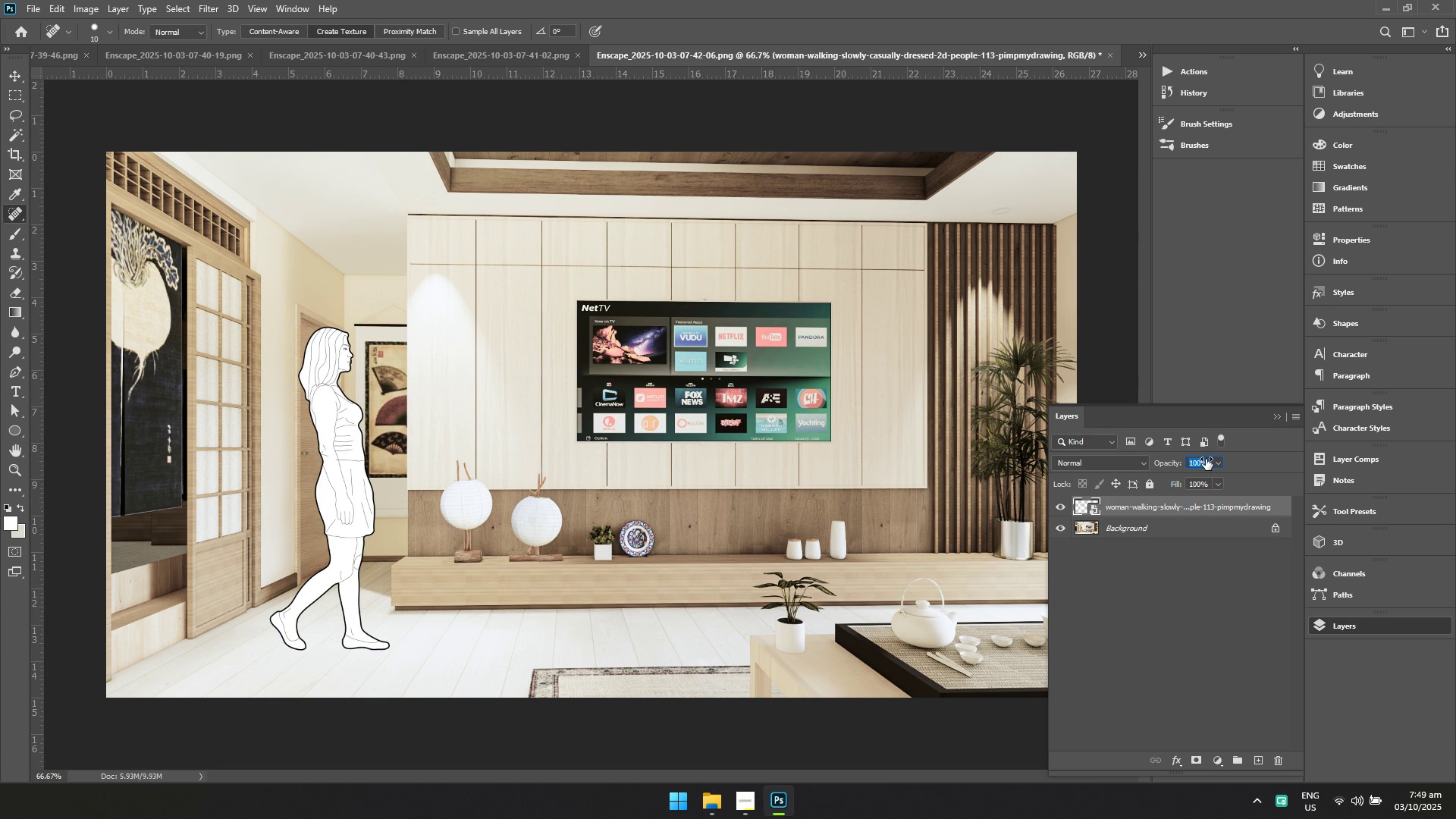 
type(80)
 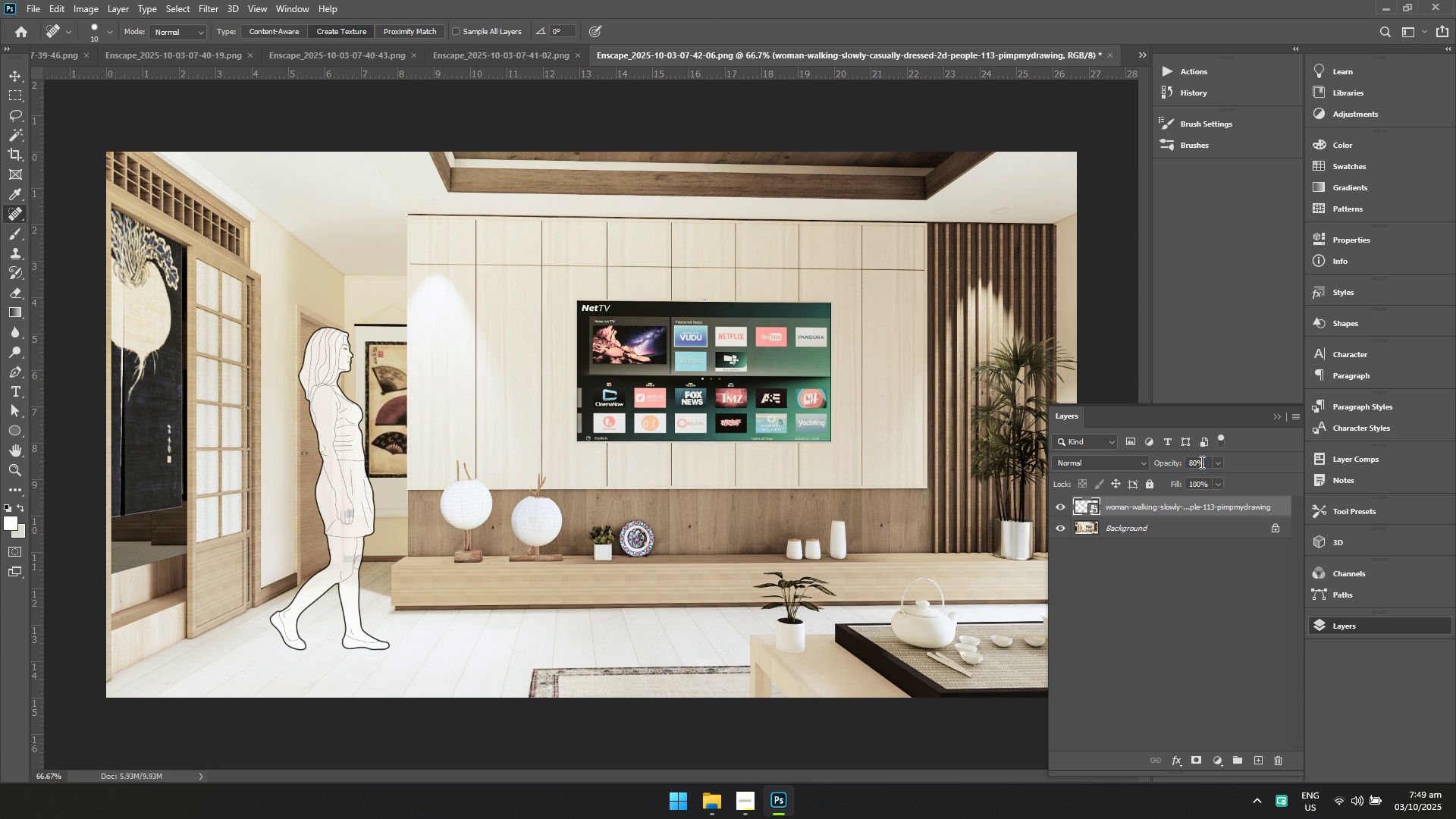 
key(Enter)
 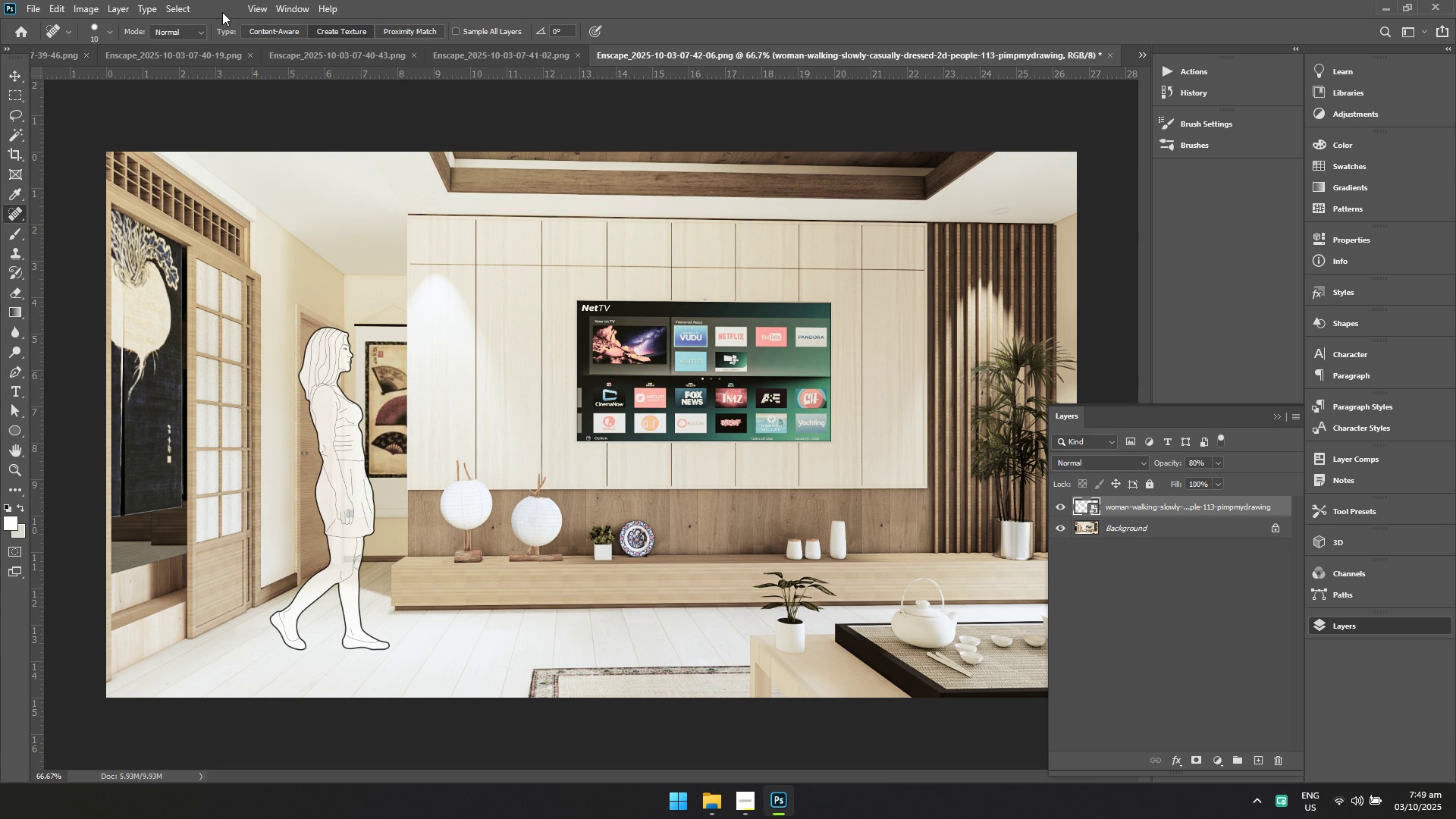 
left_click([210, 9])
 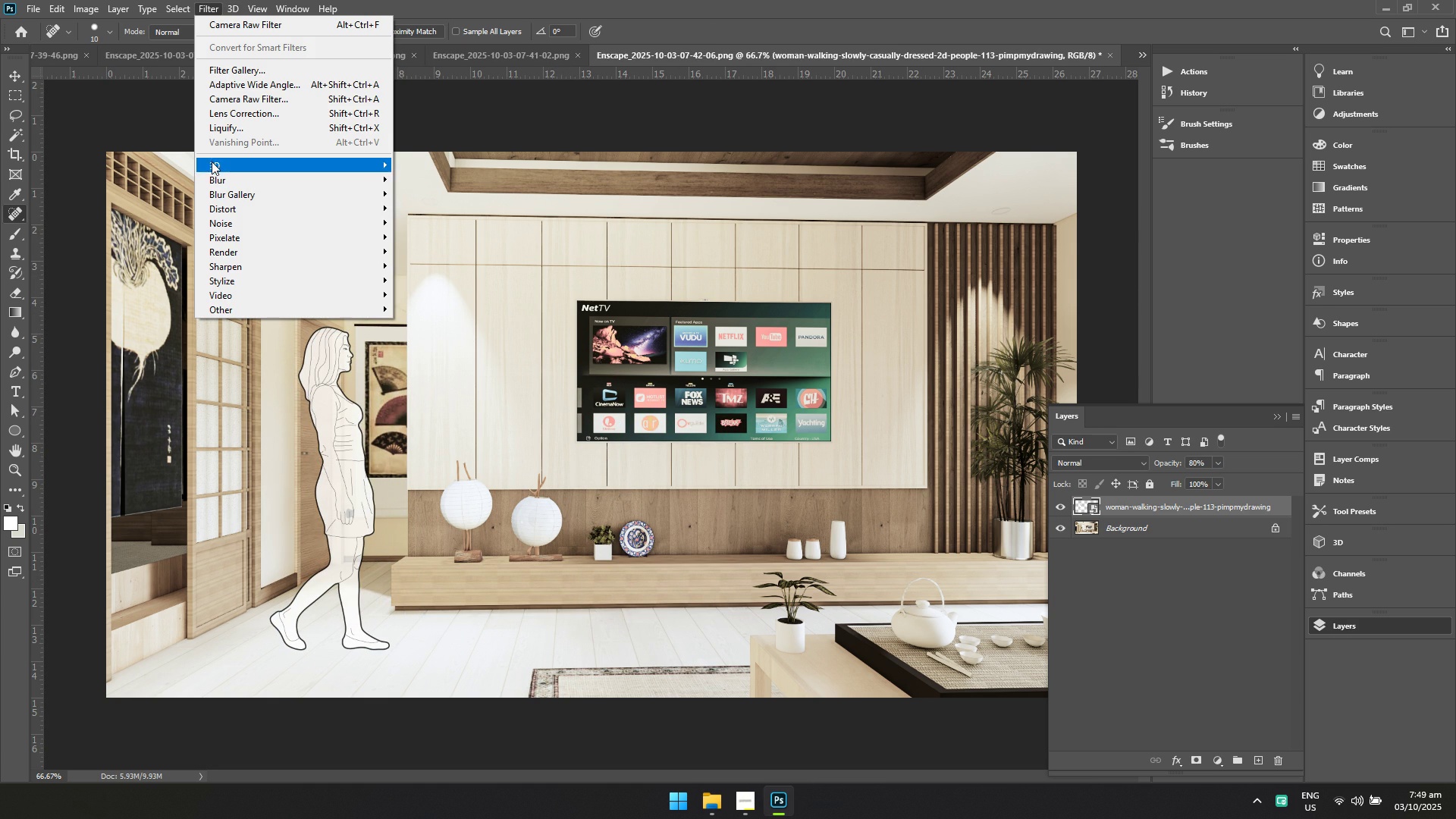 
left_click([212, 162])
 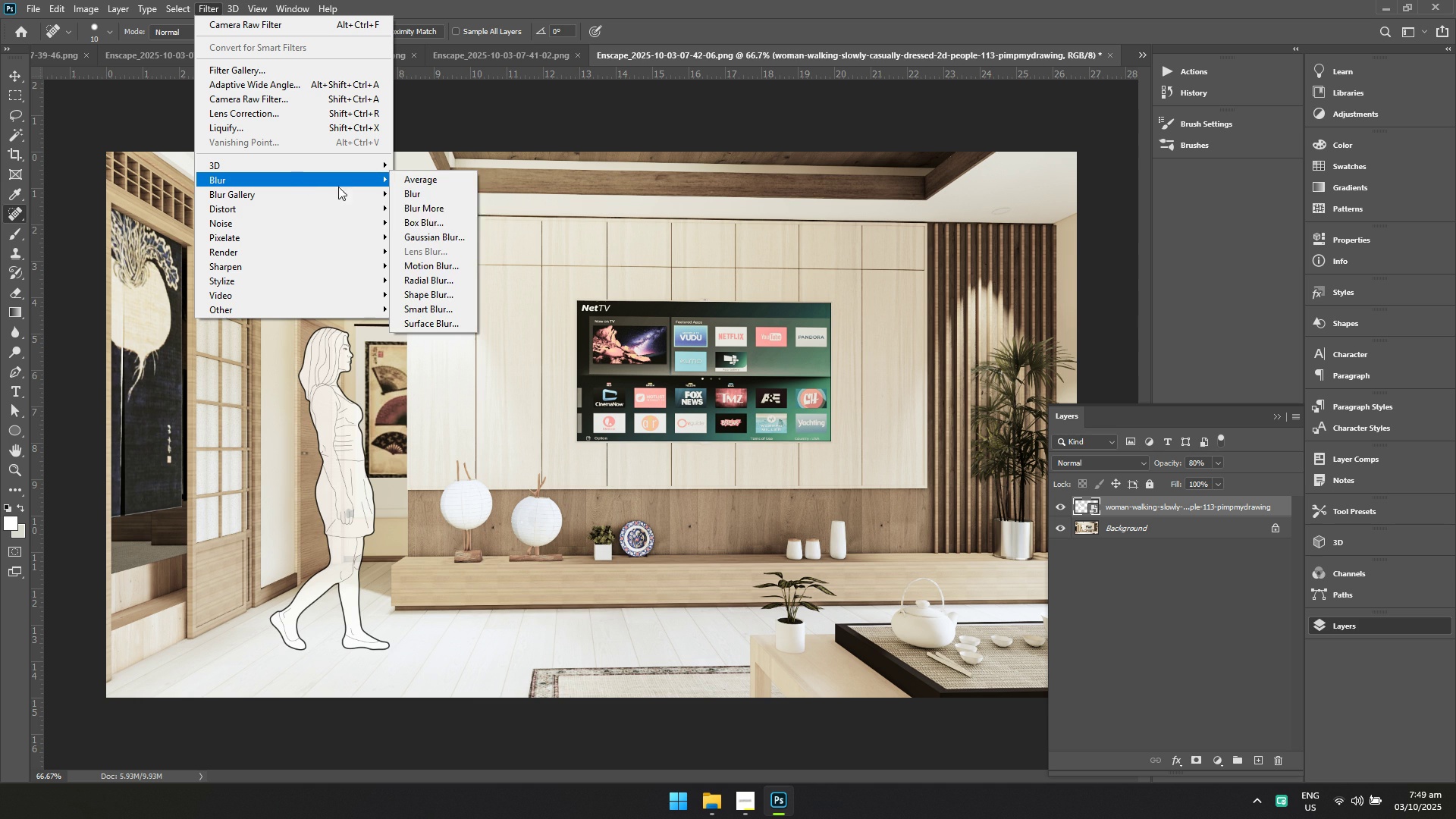 
left_click([446, 268])
 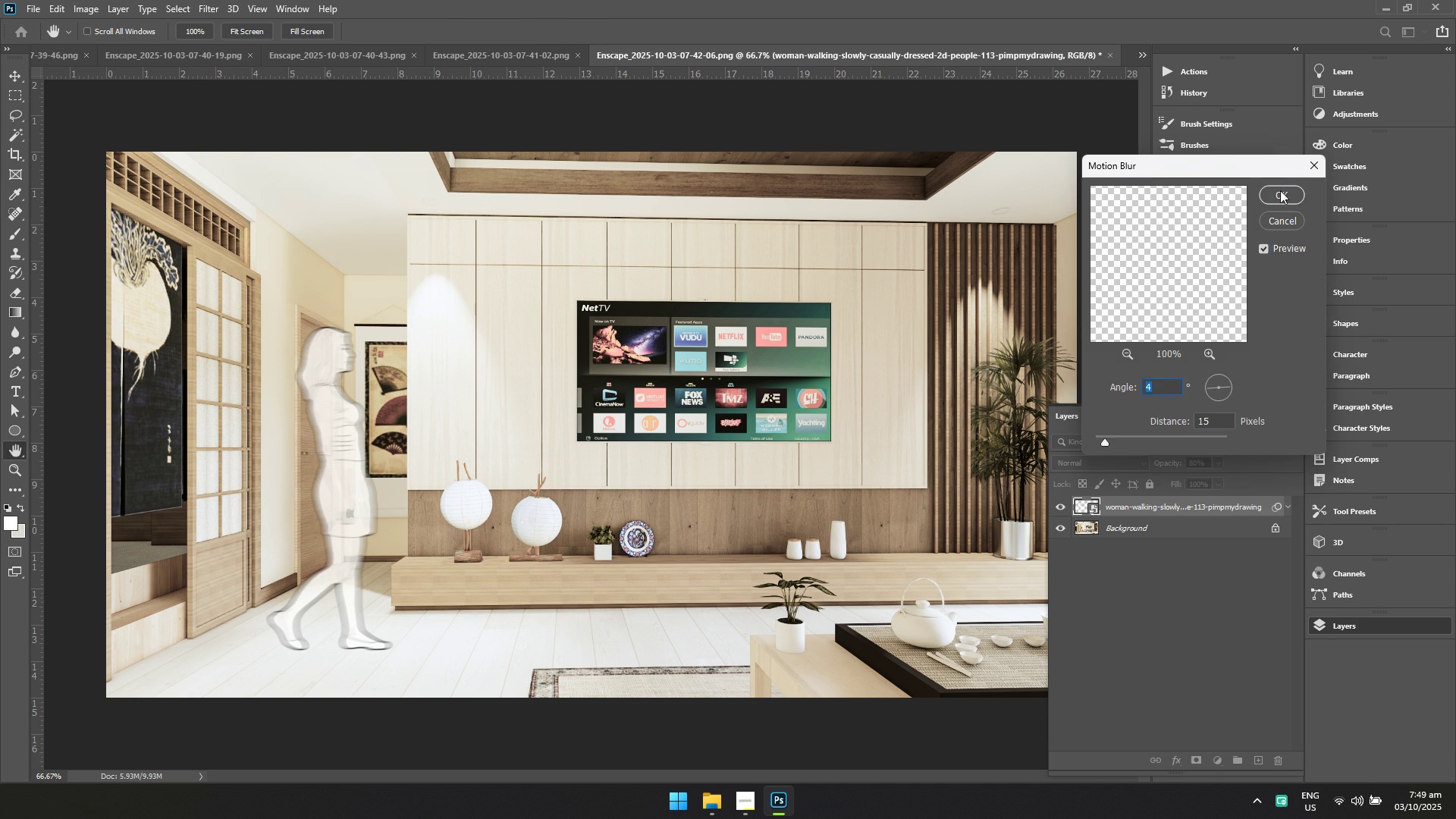 
left_click([1280, 188])
 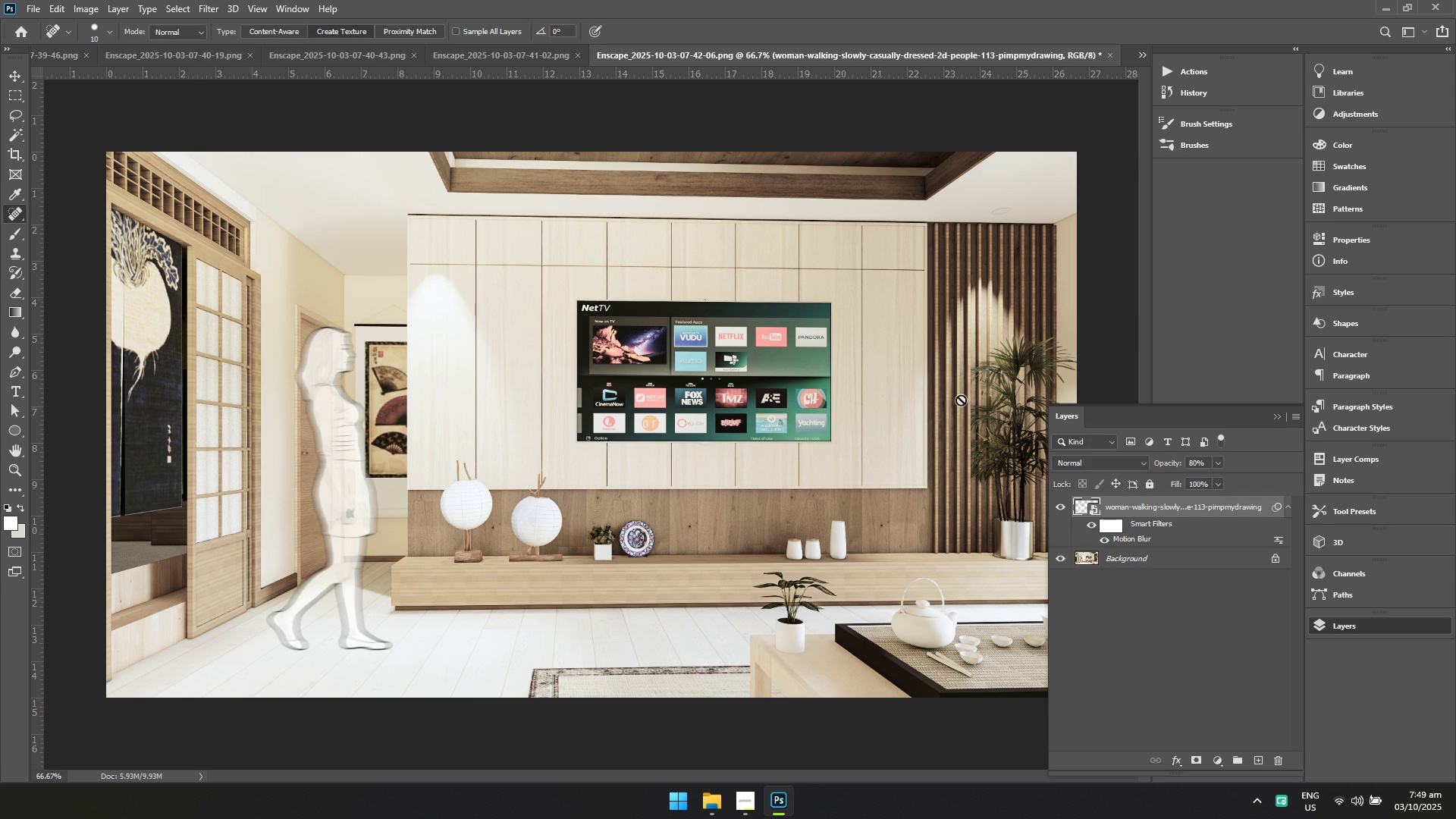 
key(Control+ControlLeft)
 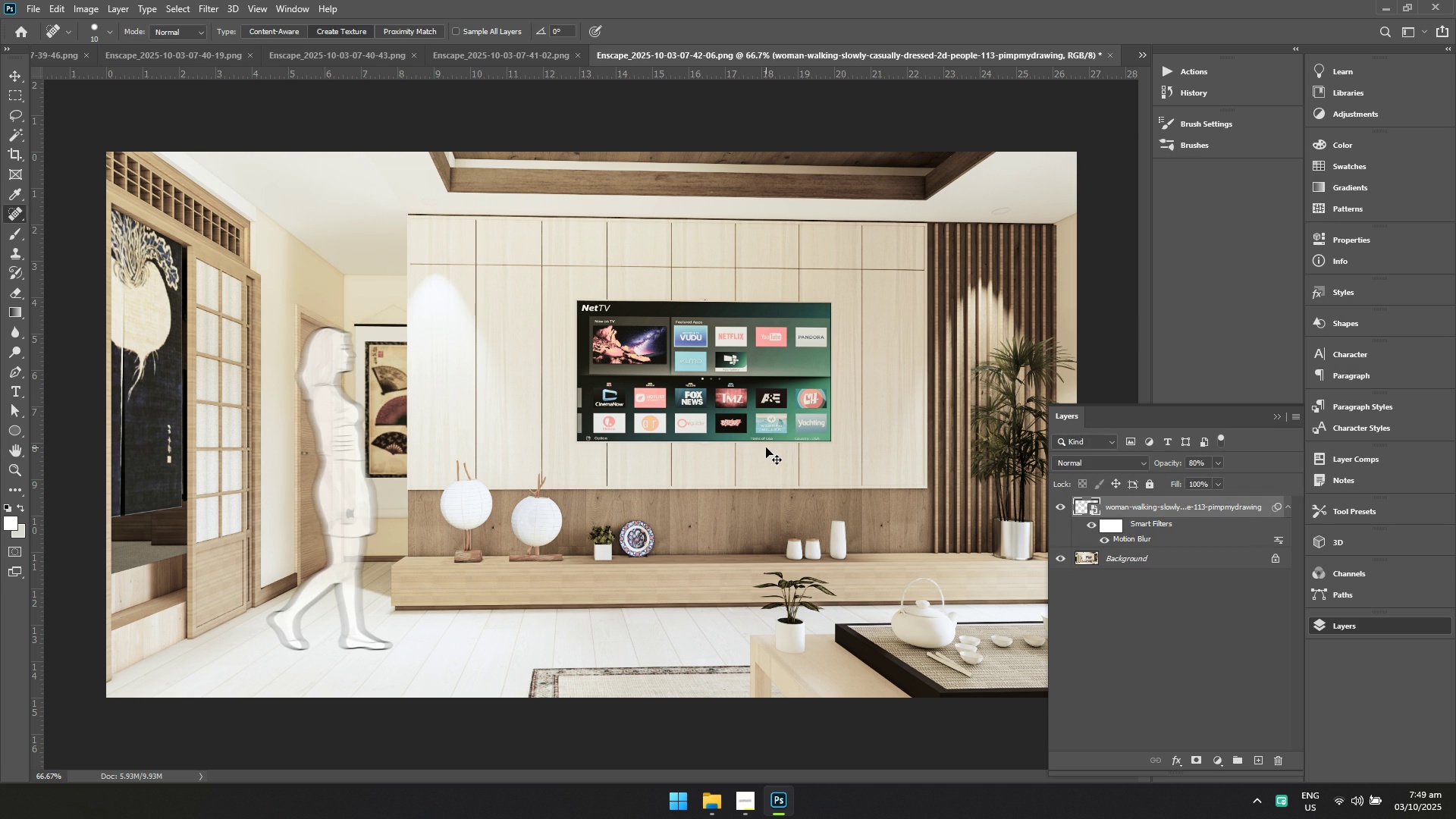 
key(Control+S)
 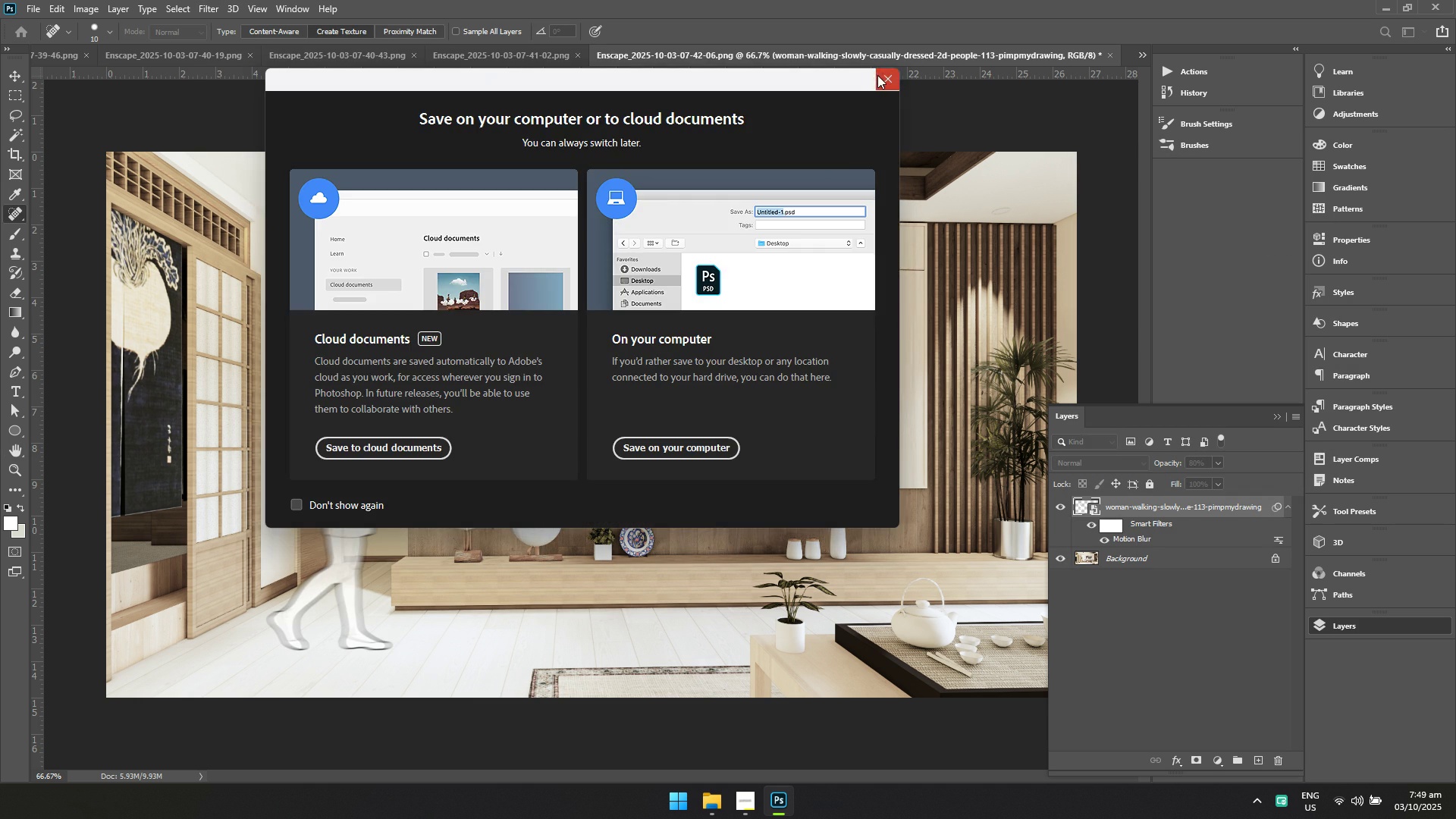 
hold_key(key=ShiftLeft, duration=1.5)
left_click([1130, 548])
 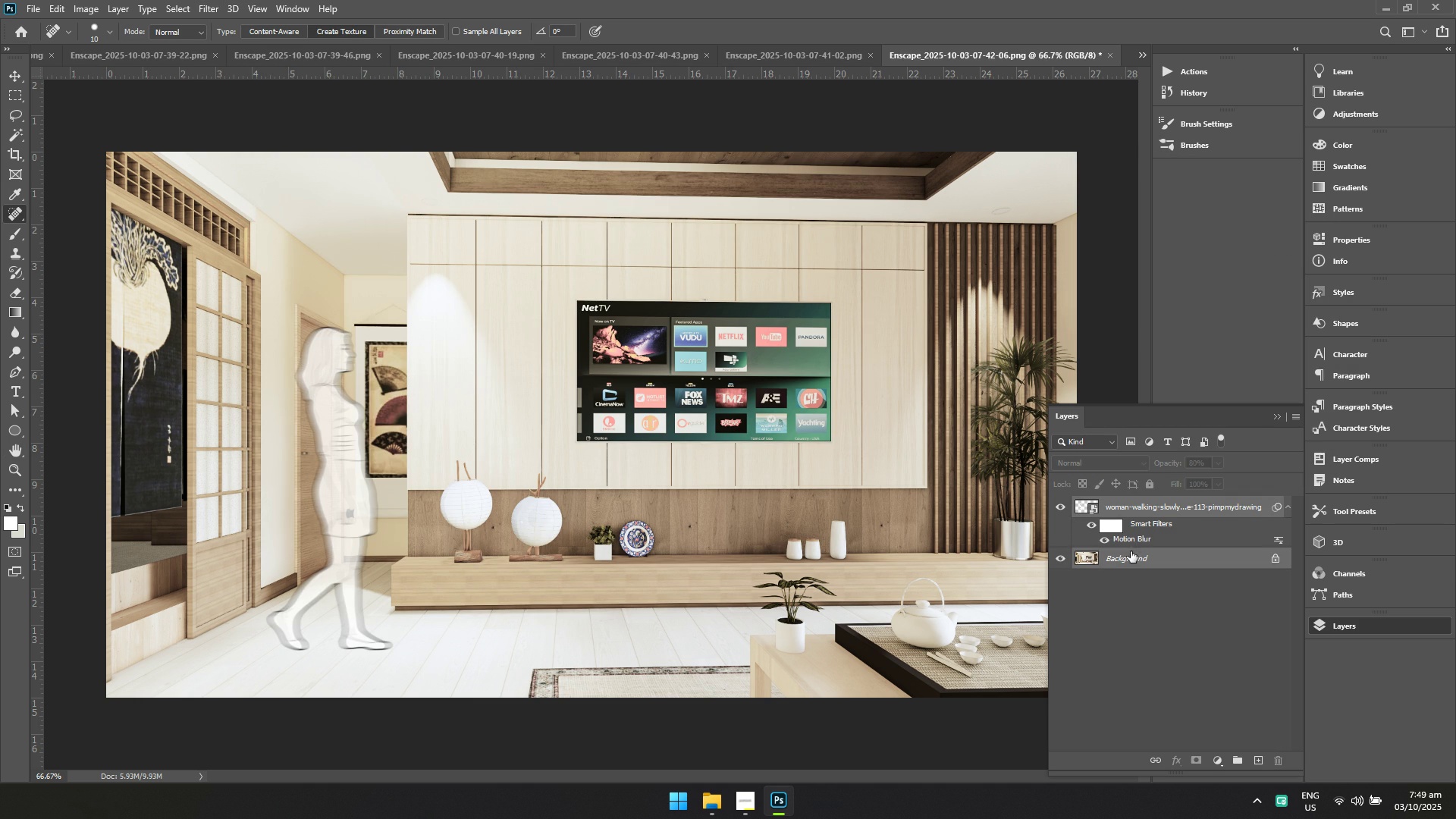 
left_click([1131, 551])
 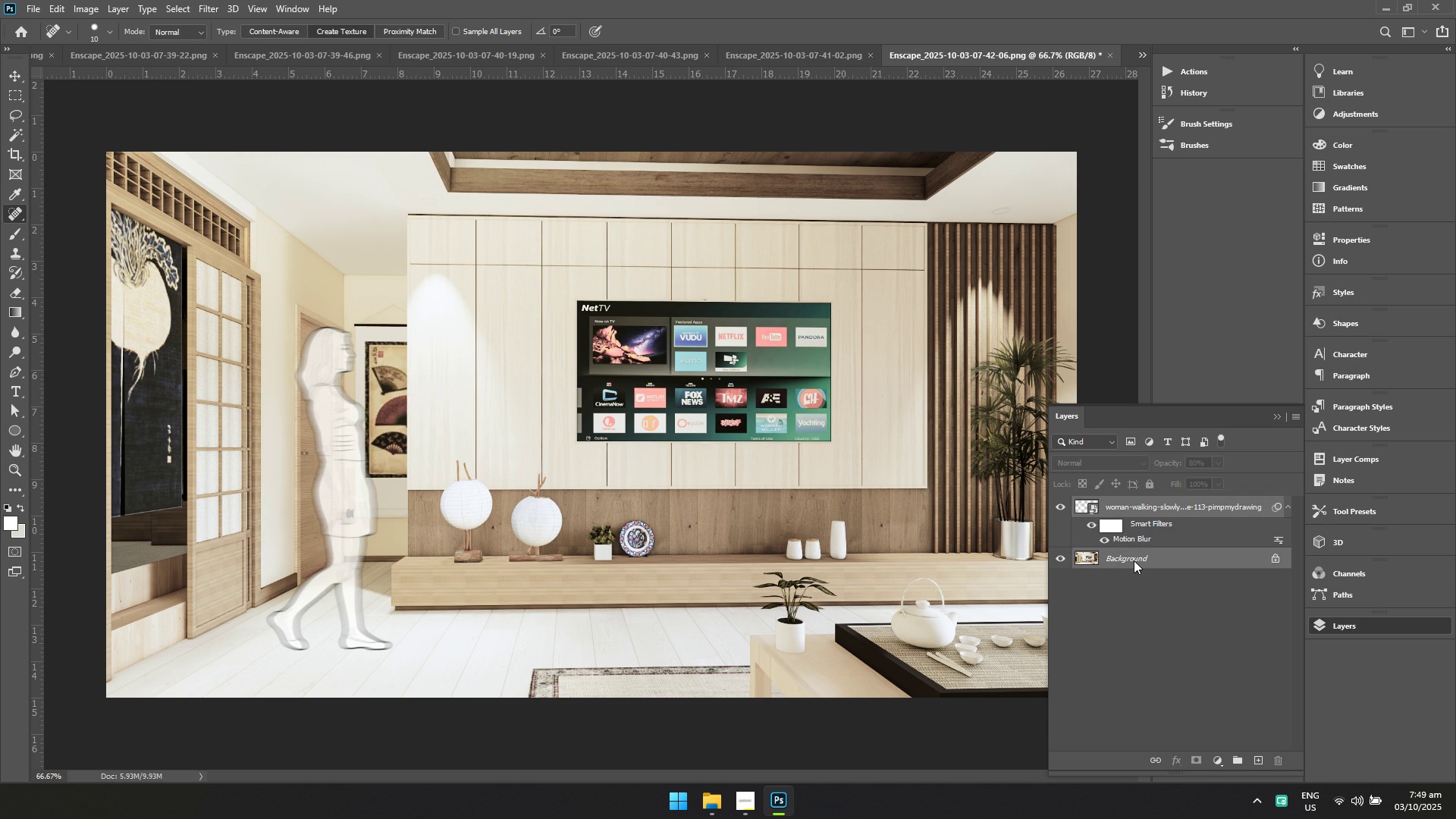 
key(Shift+ShiftLeft)
 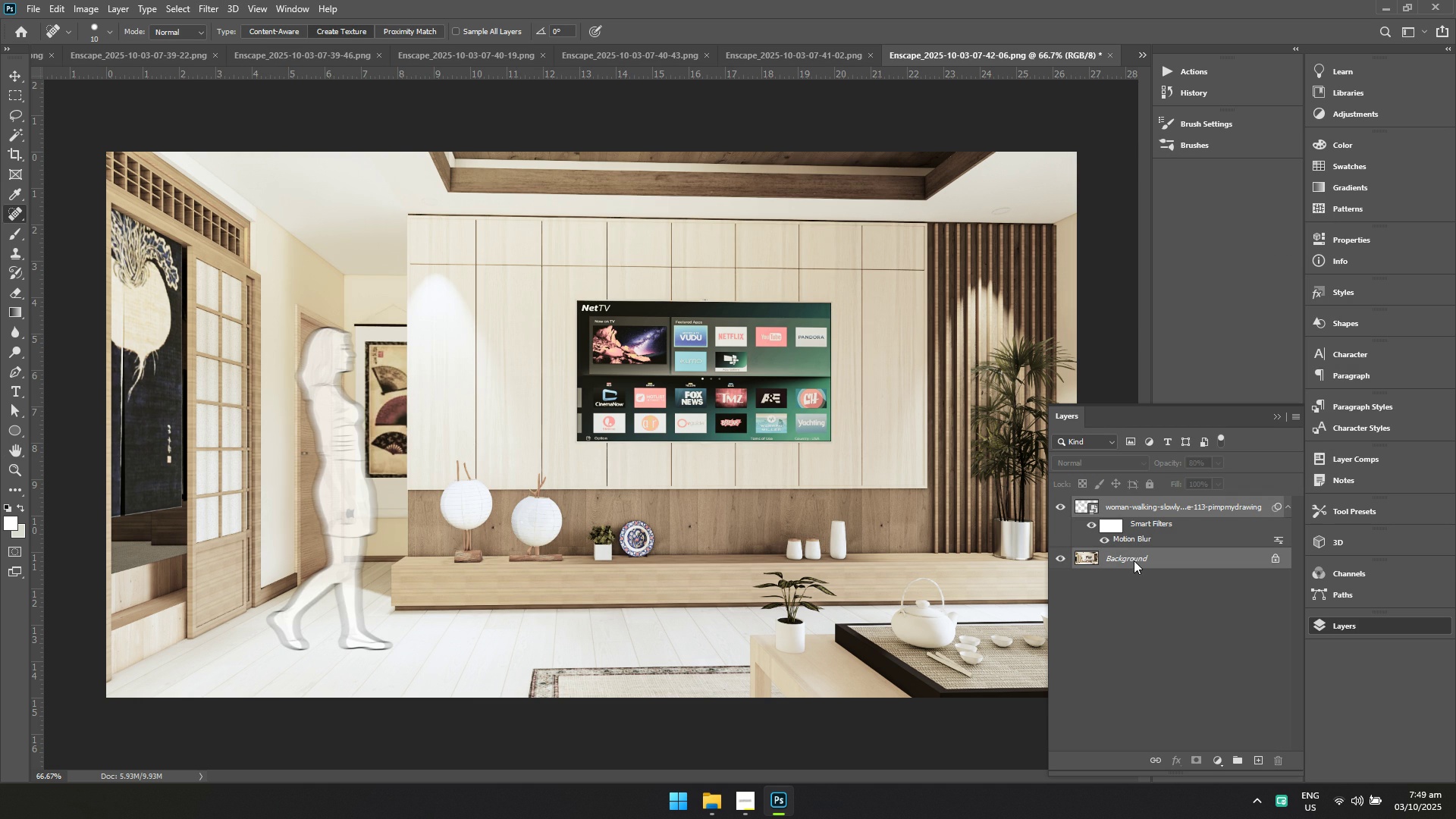 
key(Shift+ShiftLeft)
 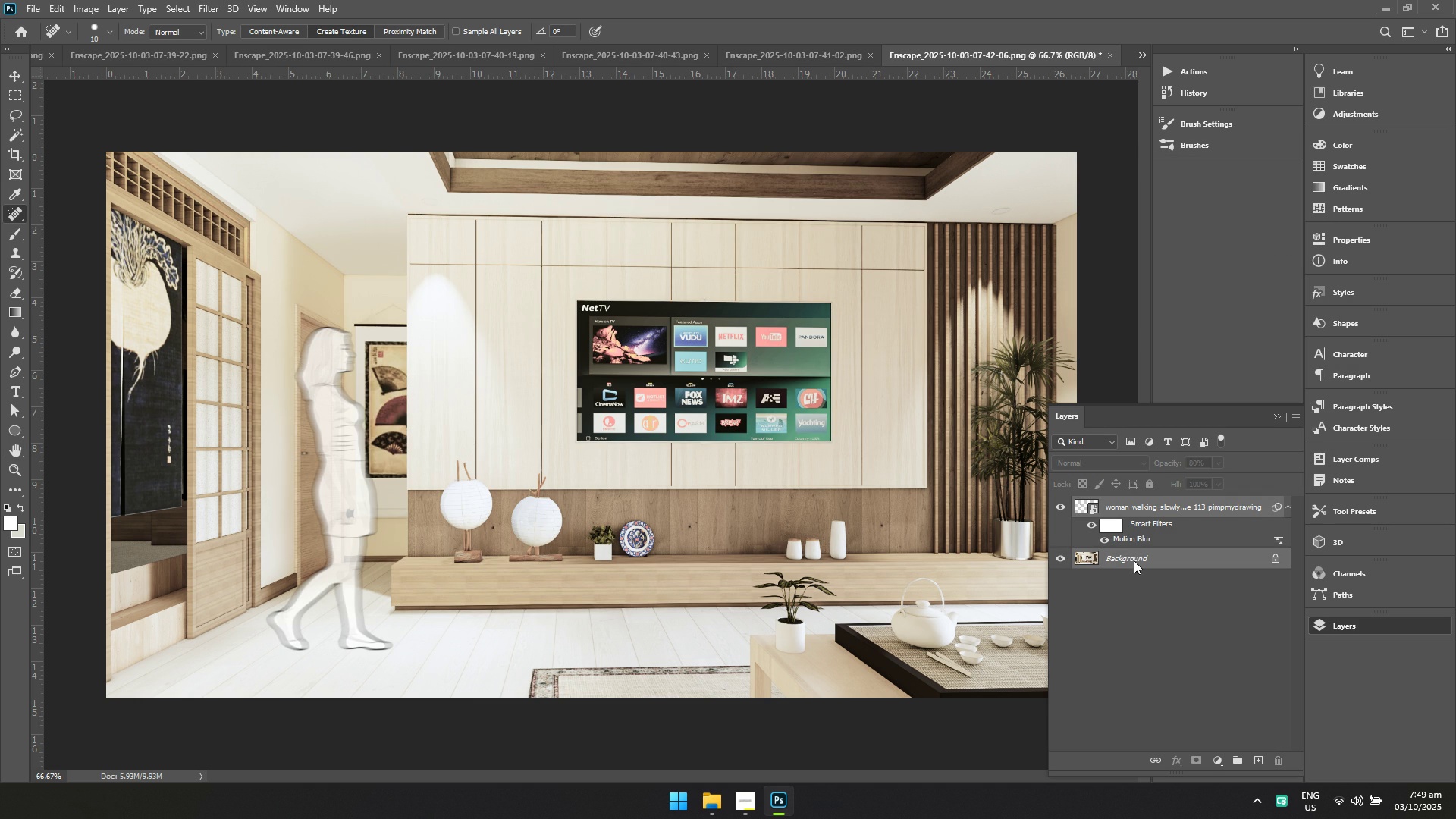 
key(Shift+ShiftLeft)
 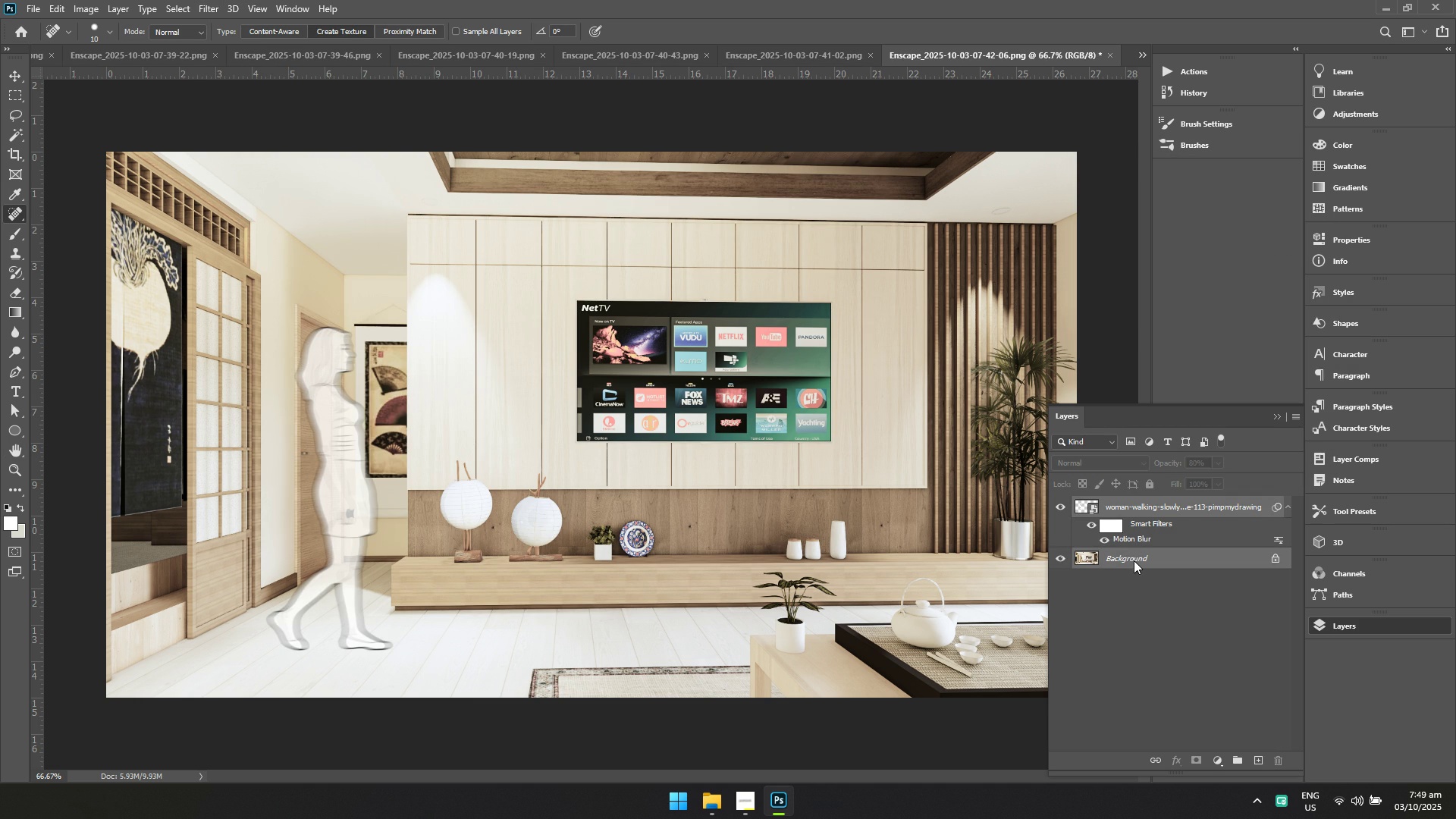 
key(Shift+ShiftLeft)
 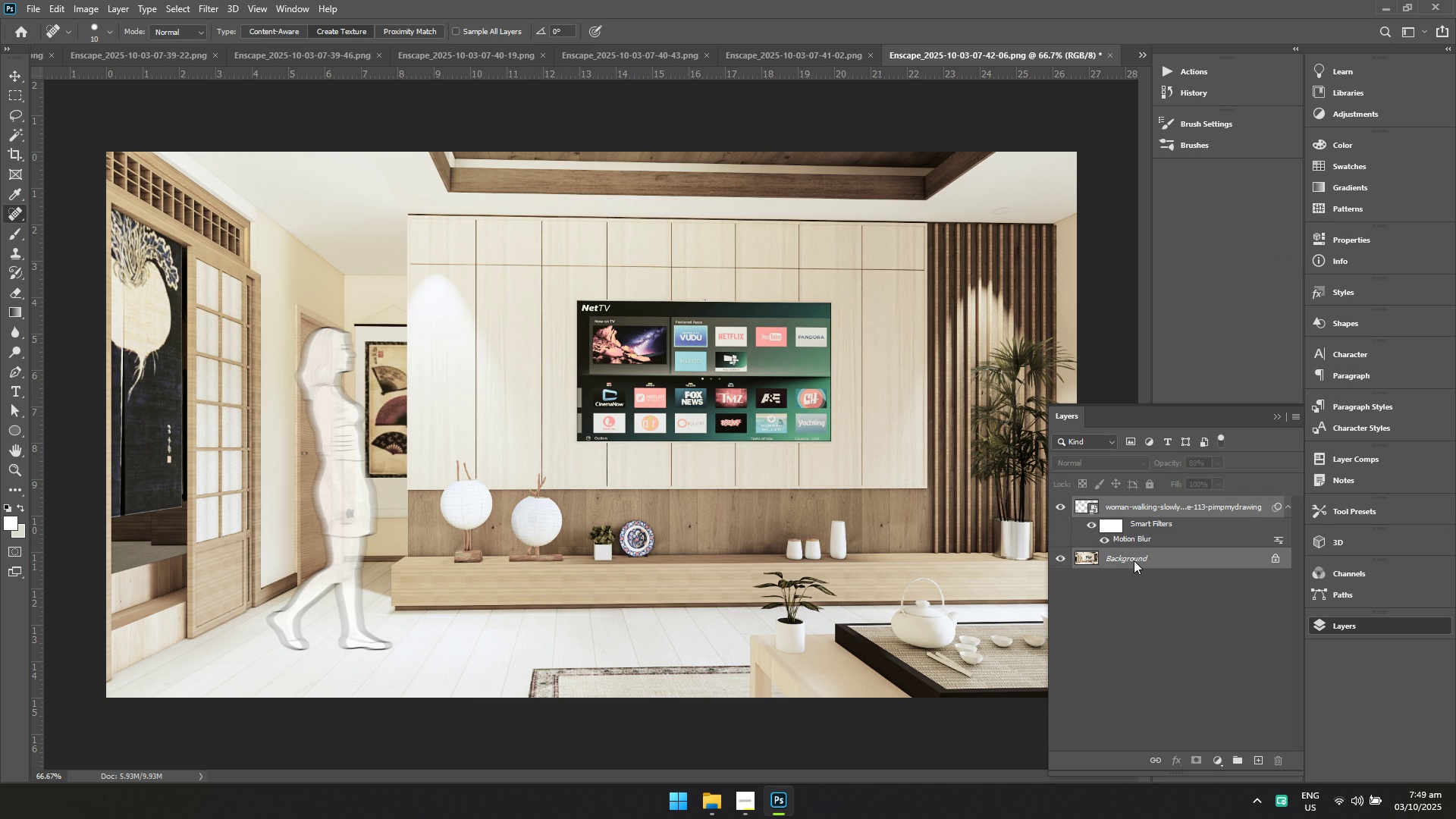 
key(Shift+ShiftLeft)
 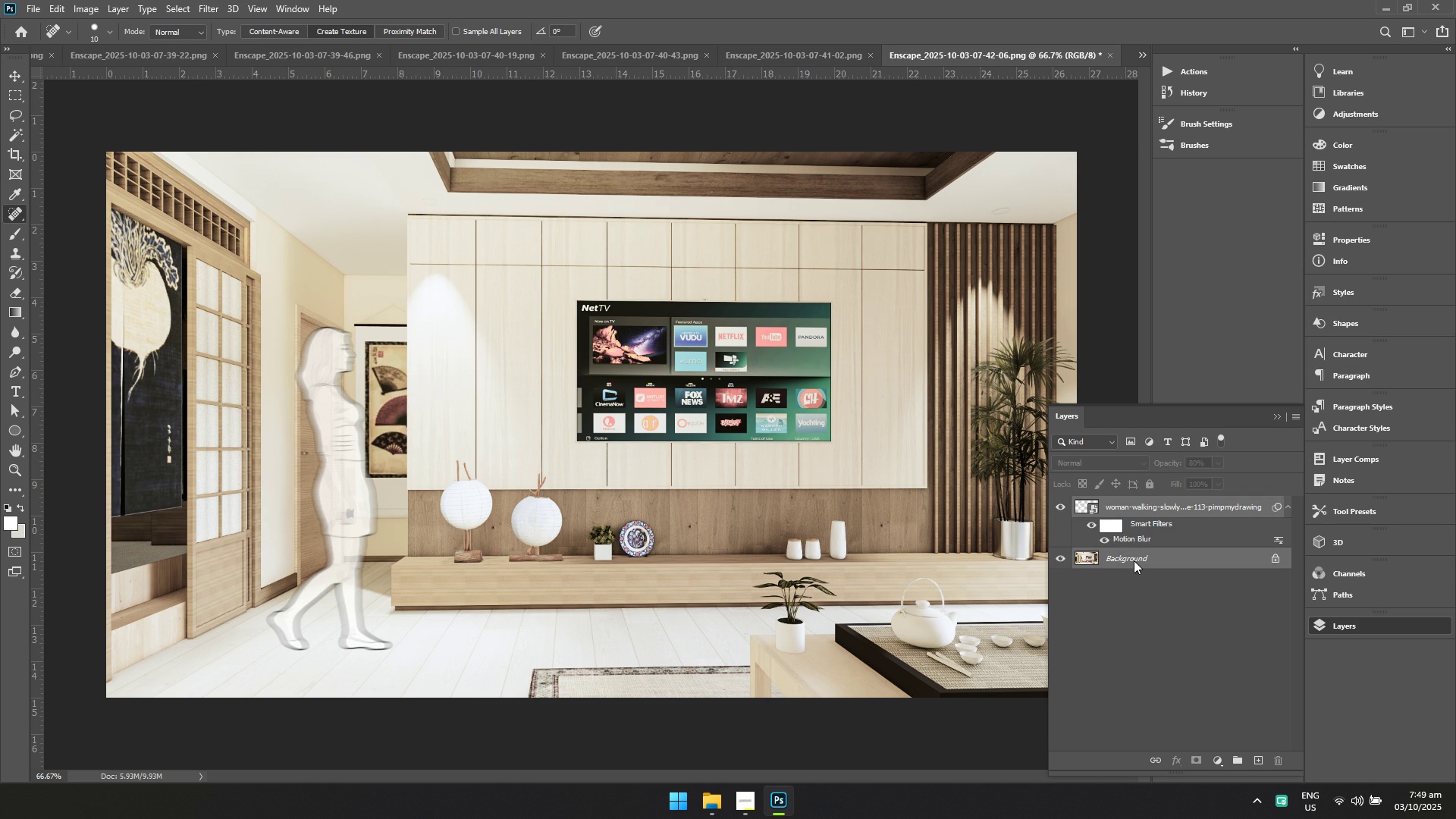 
key(Shift+ShiftLeft)
 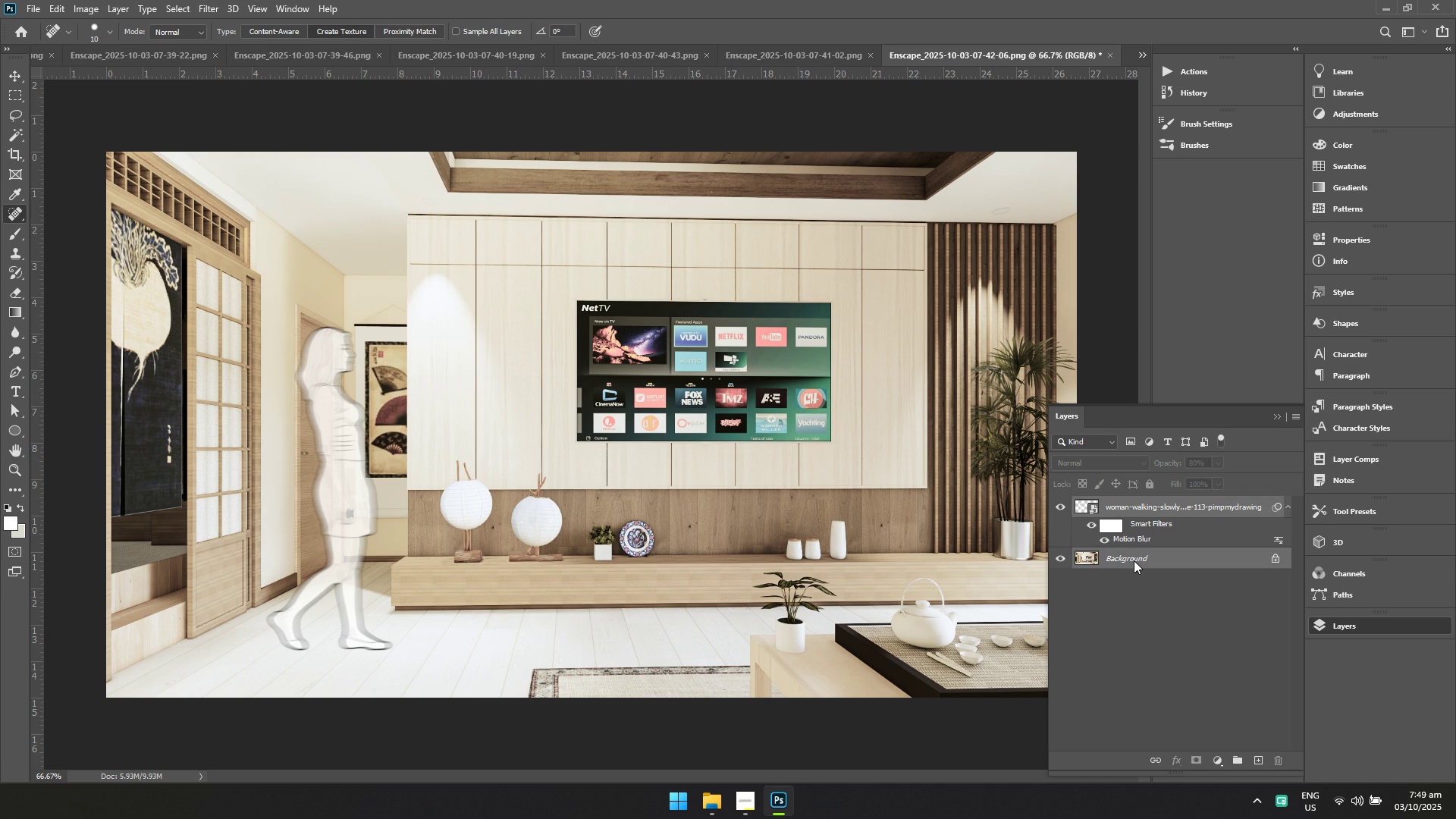 
right_click([1134, 560])
 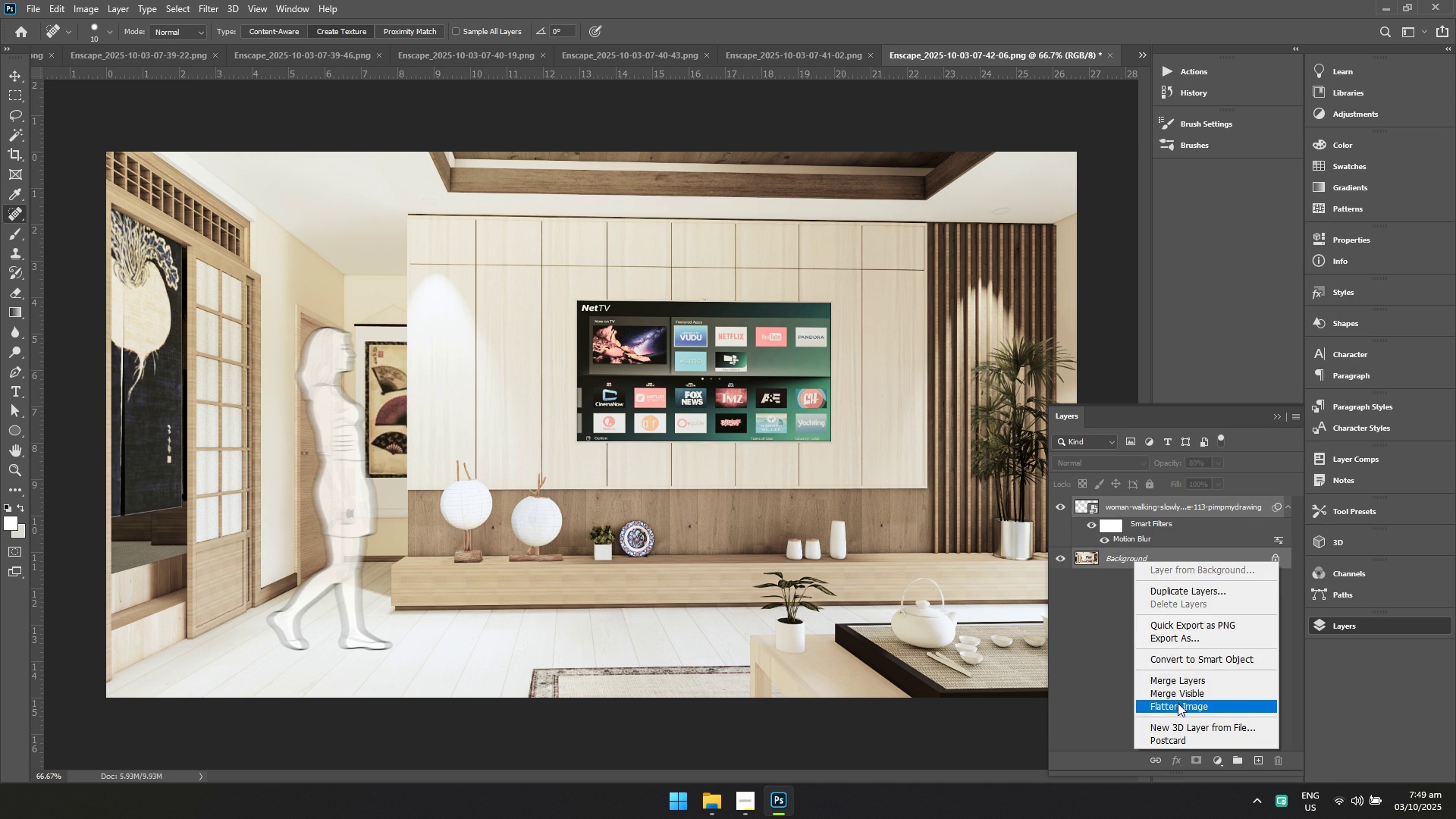 
left_click([1178, 708])
 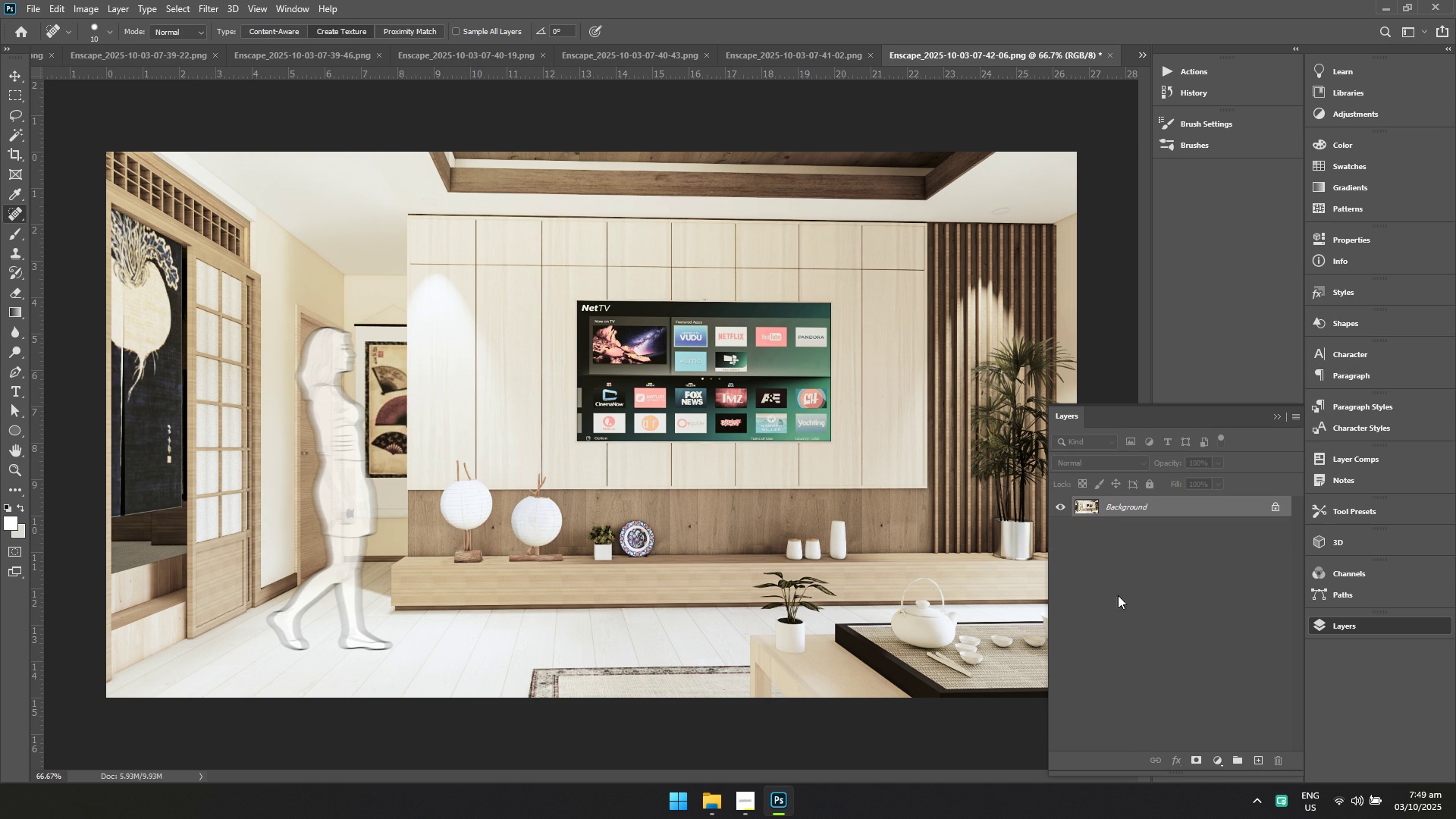 
key(Control+ControlLeft)
 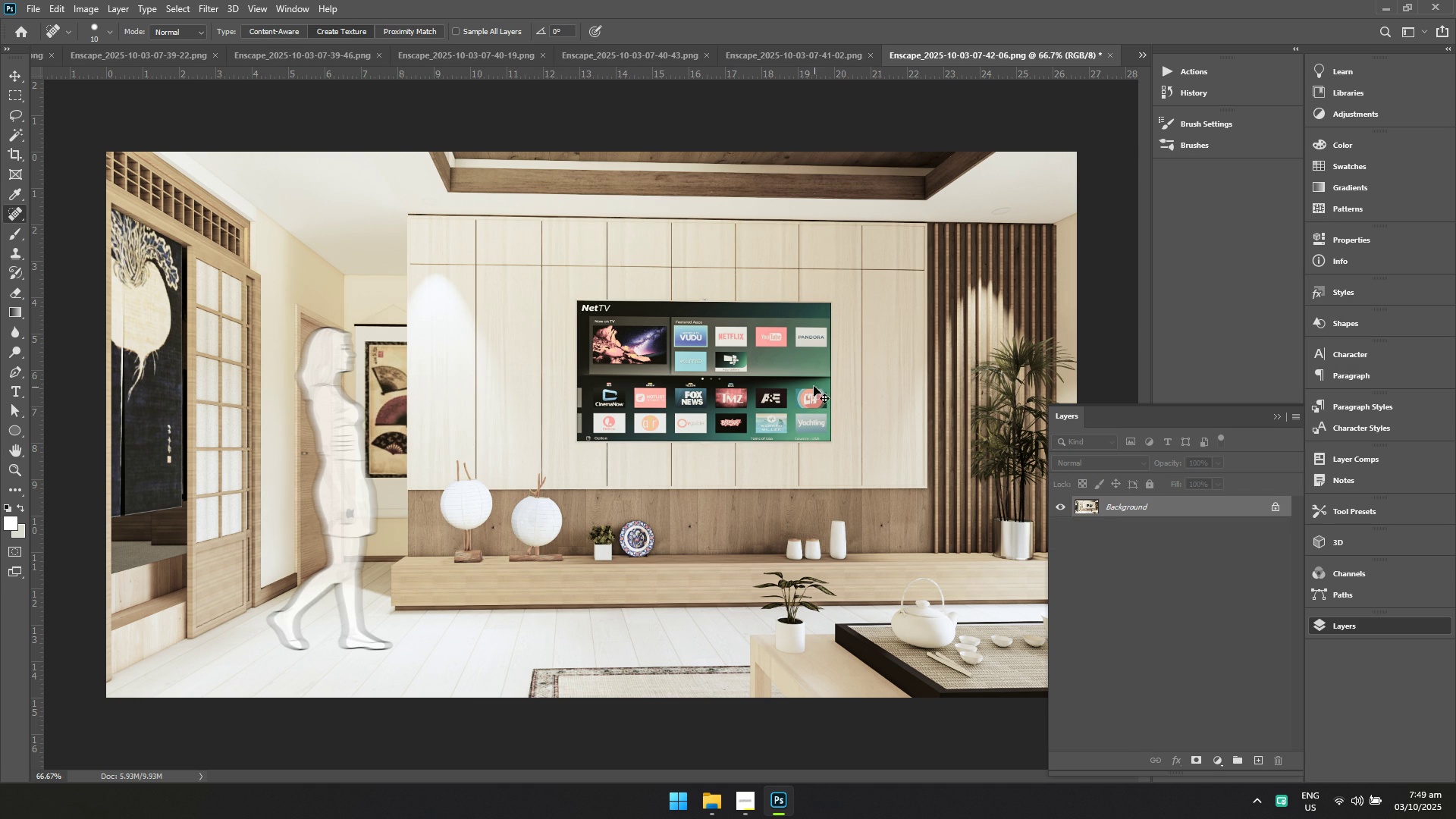 
key(Control+S)
 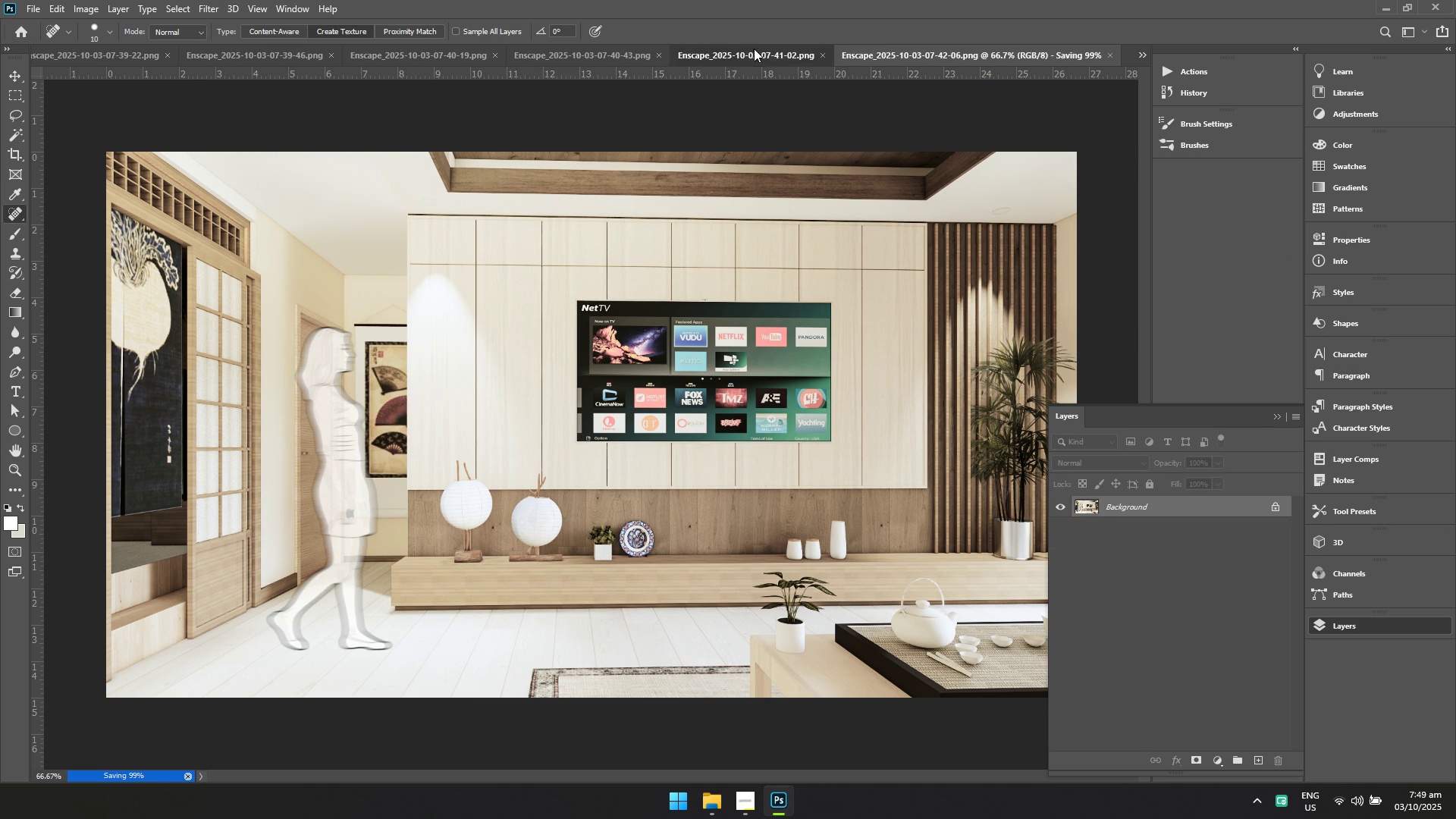 
key(Control+S)
 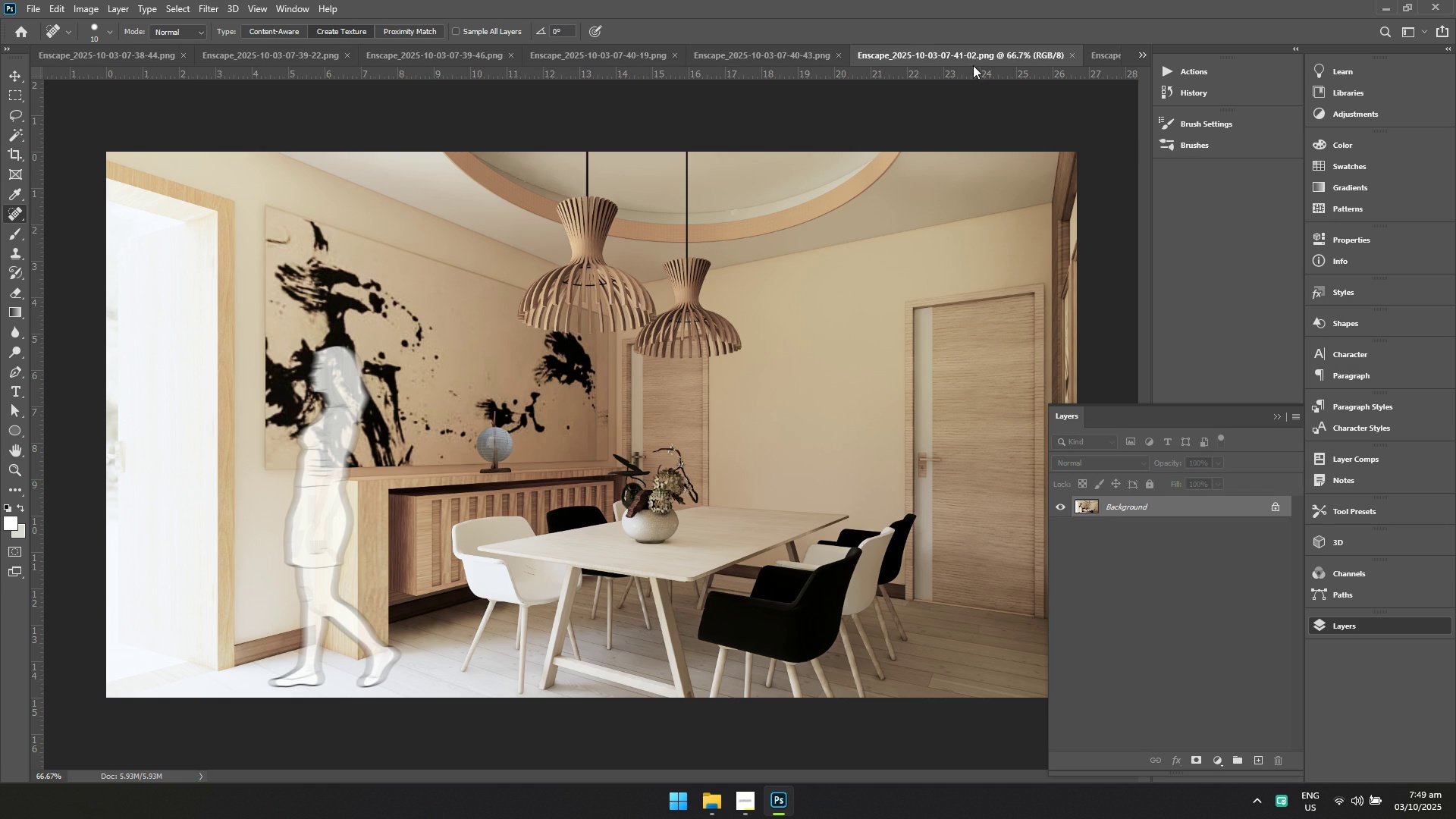 
left_click([1099, 54])
 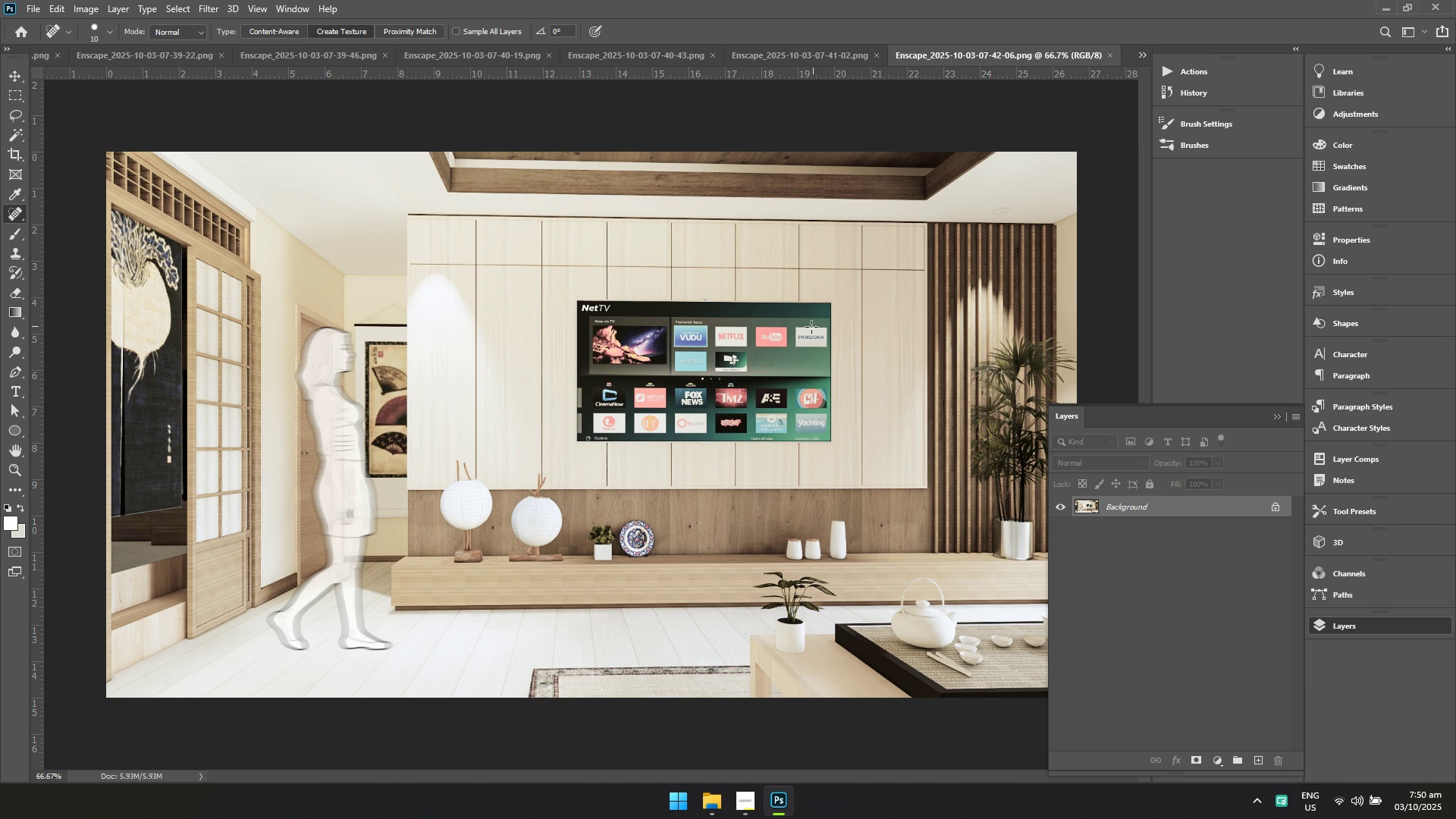 
key(Control+ControlLeft)
 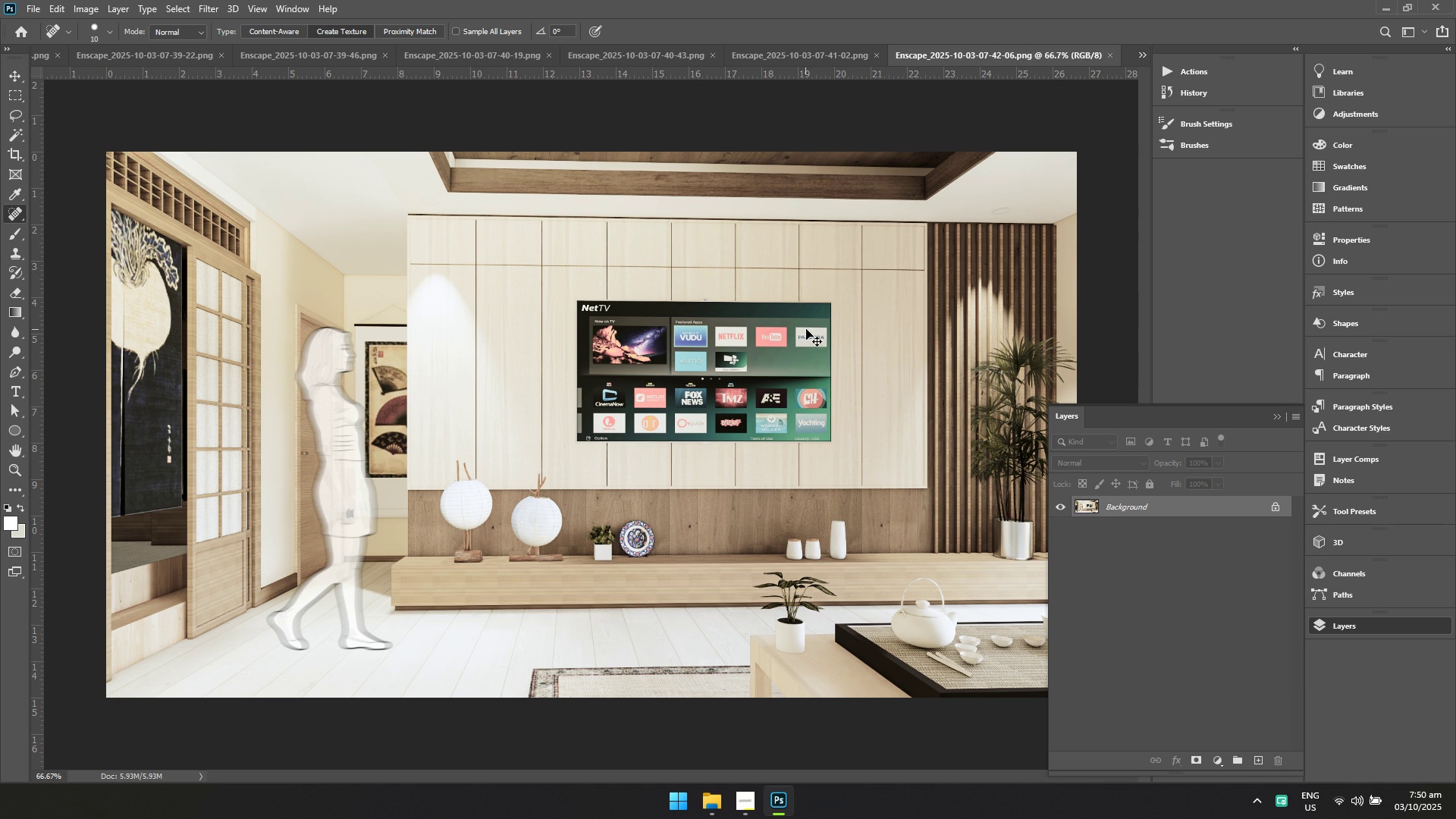 
key(Control+S)
 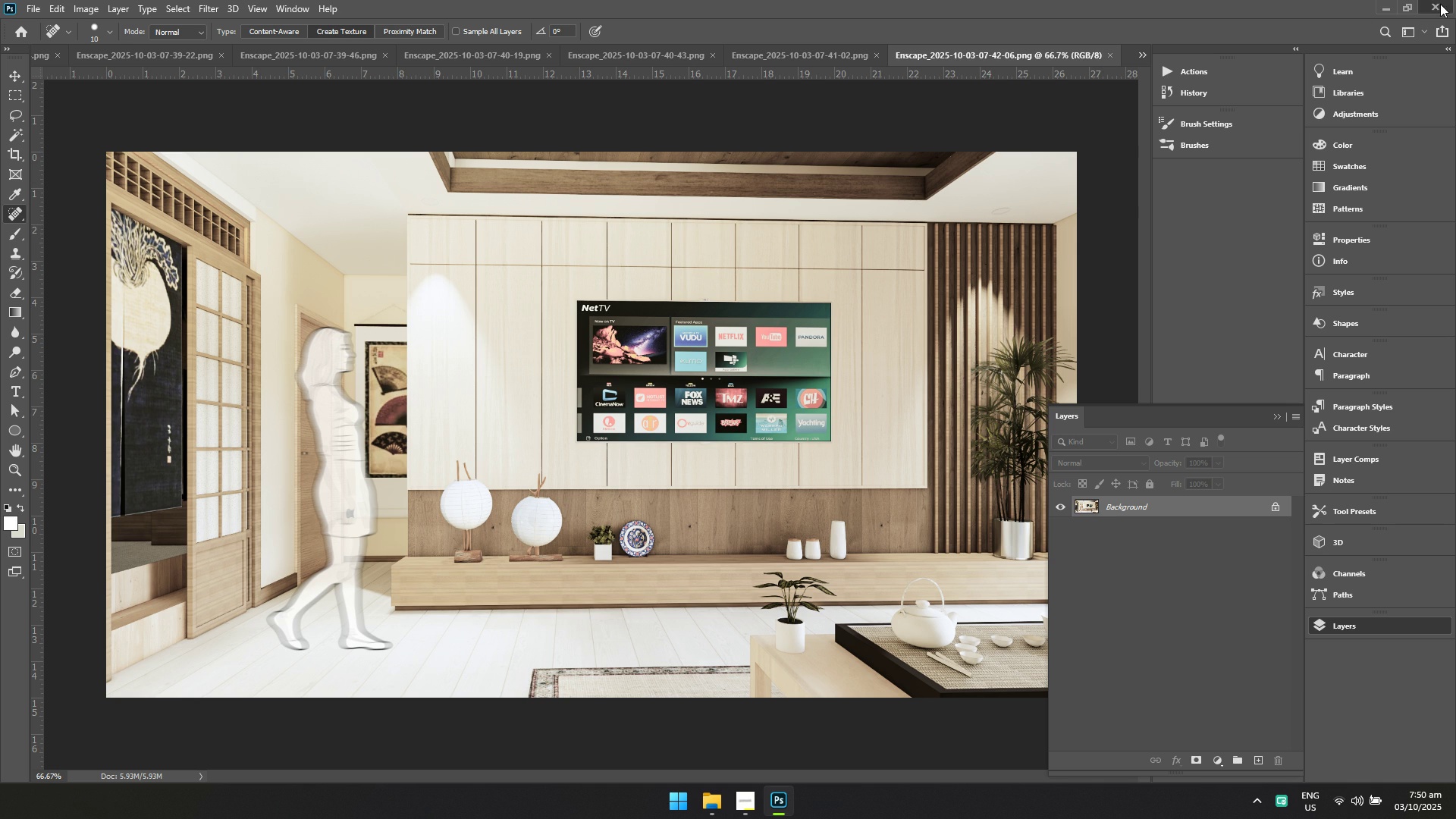 
left_click([1440, 4])
 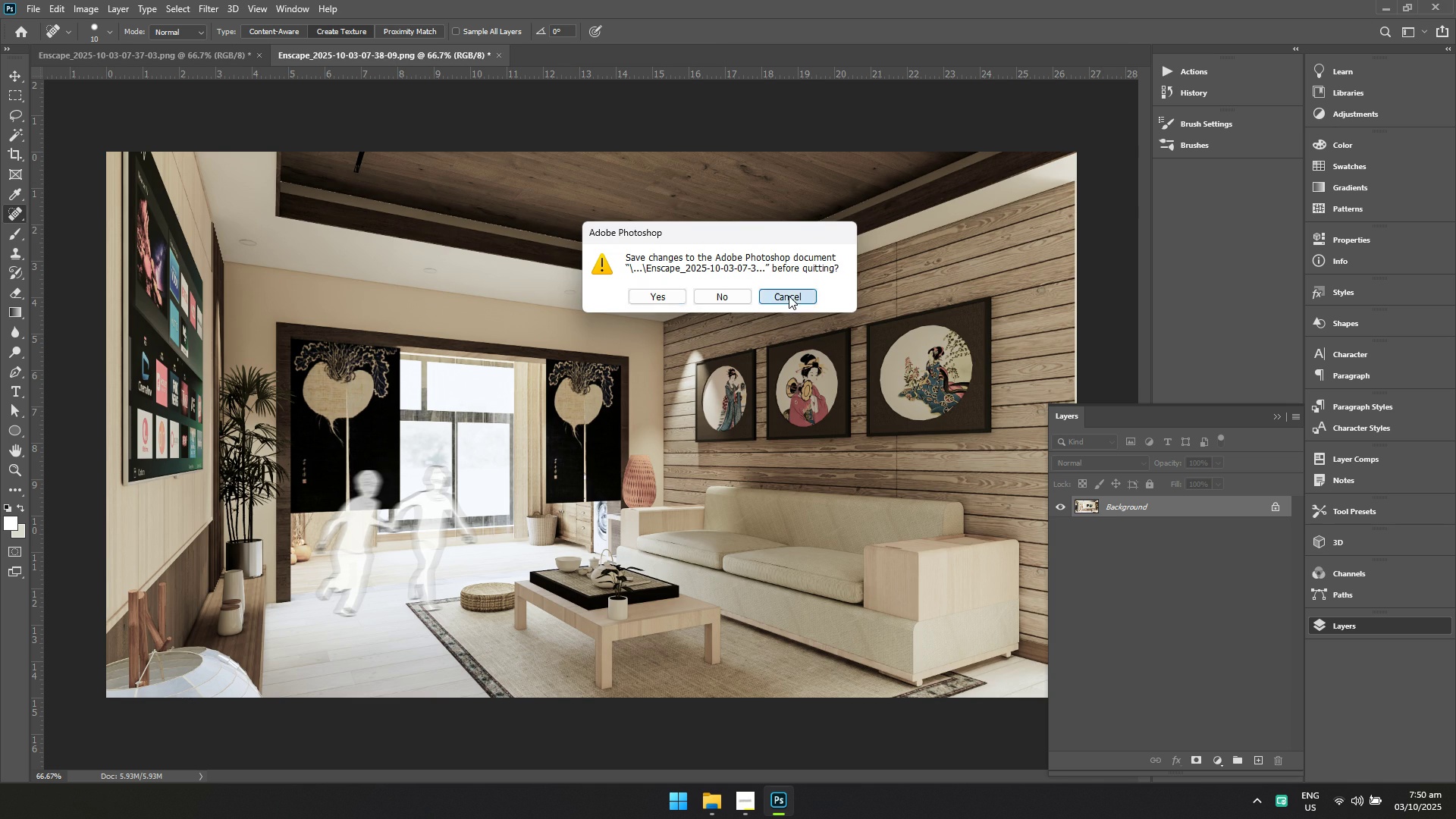 
left_click([789, 296])
 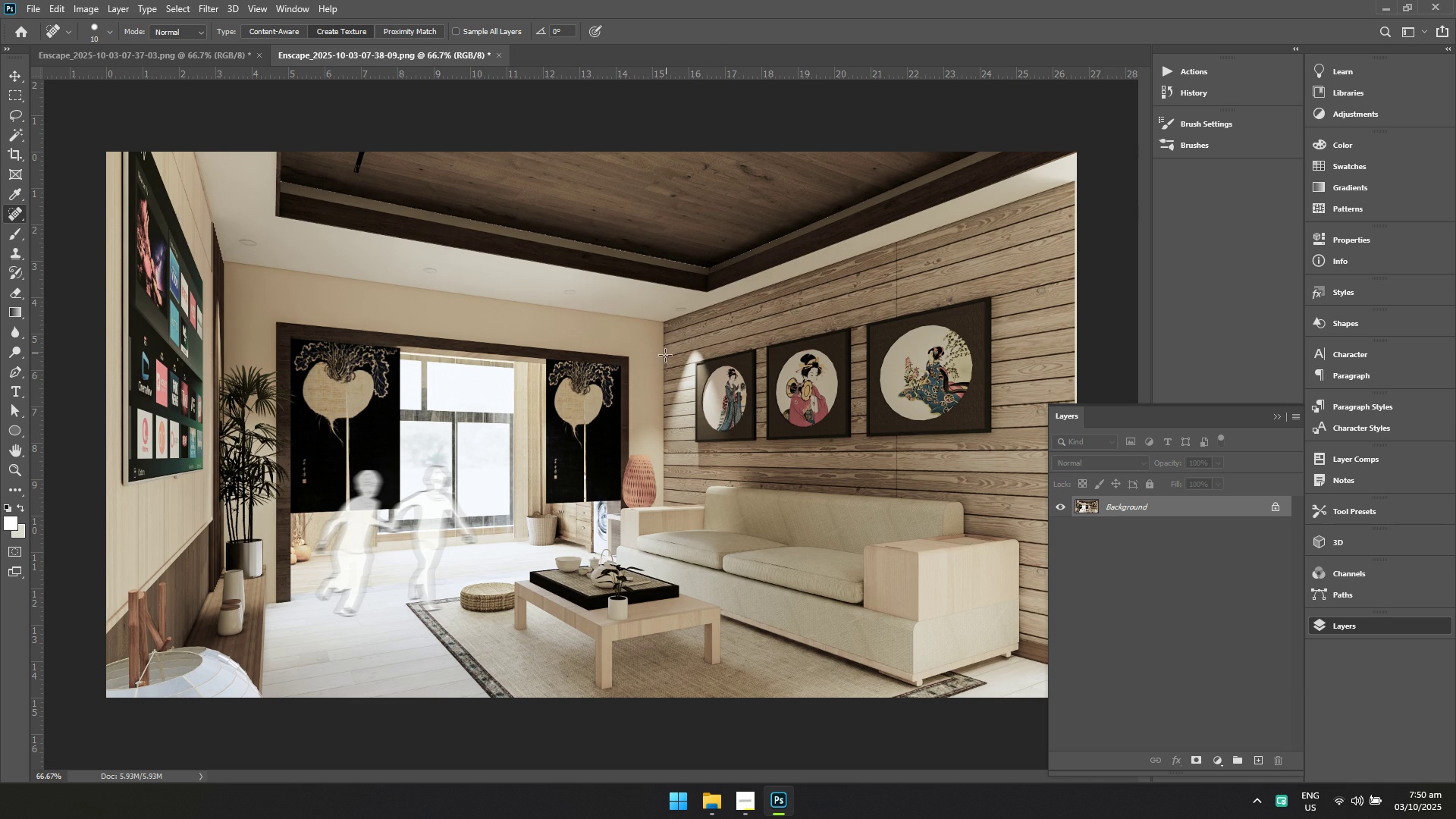 
key(Control+ControlLeft)
 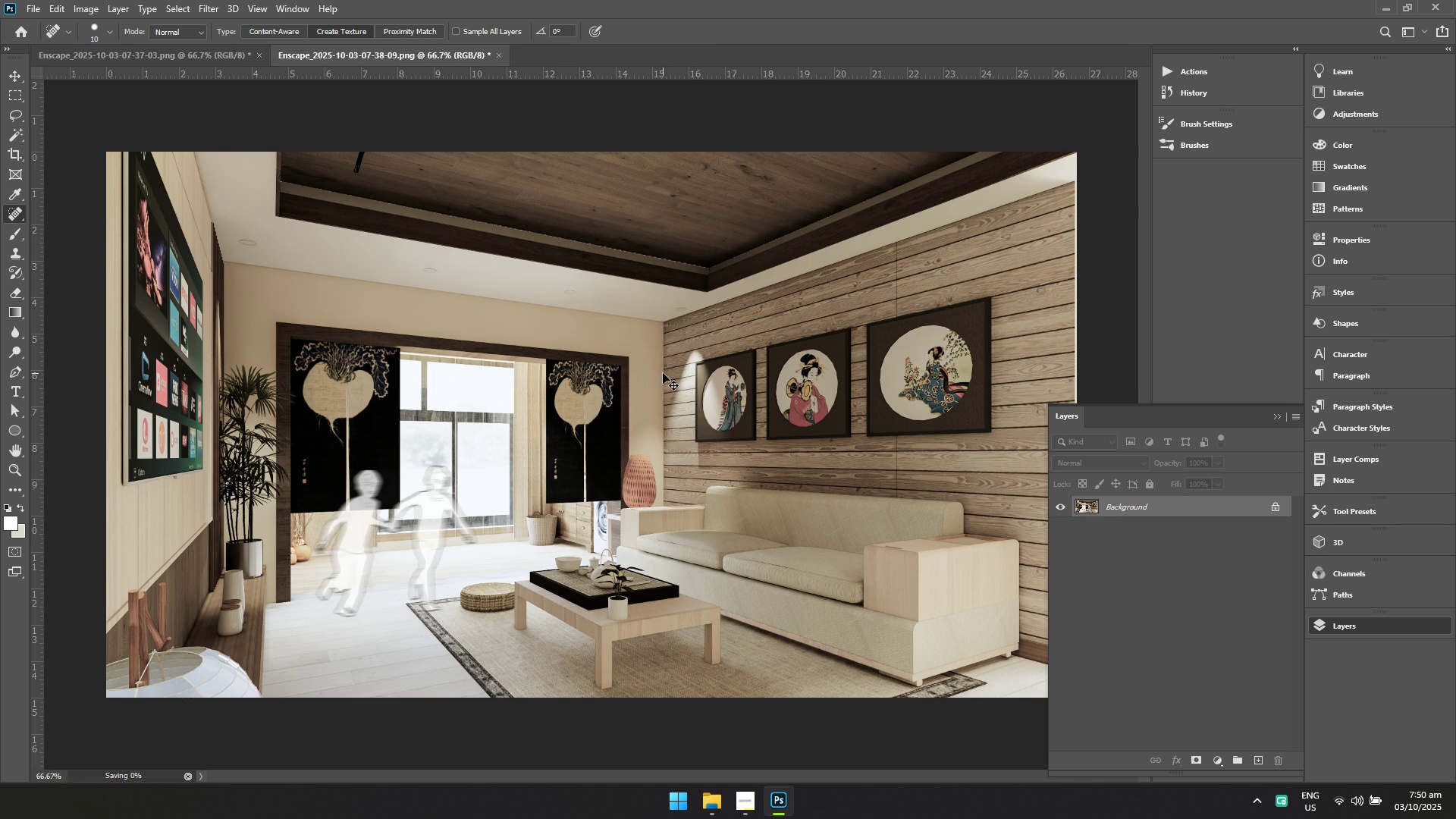 
key(Control+S)
 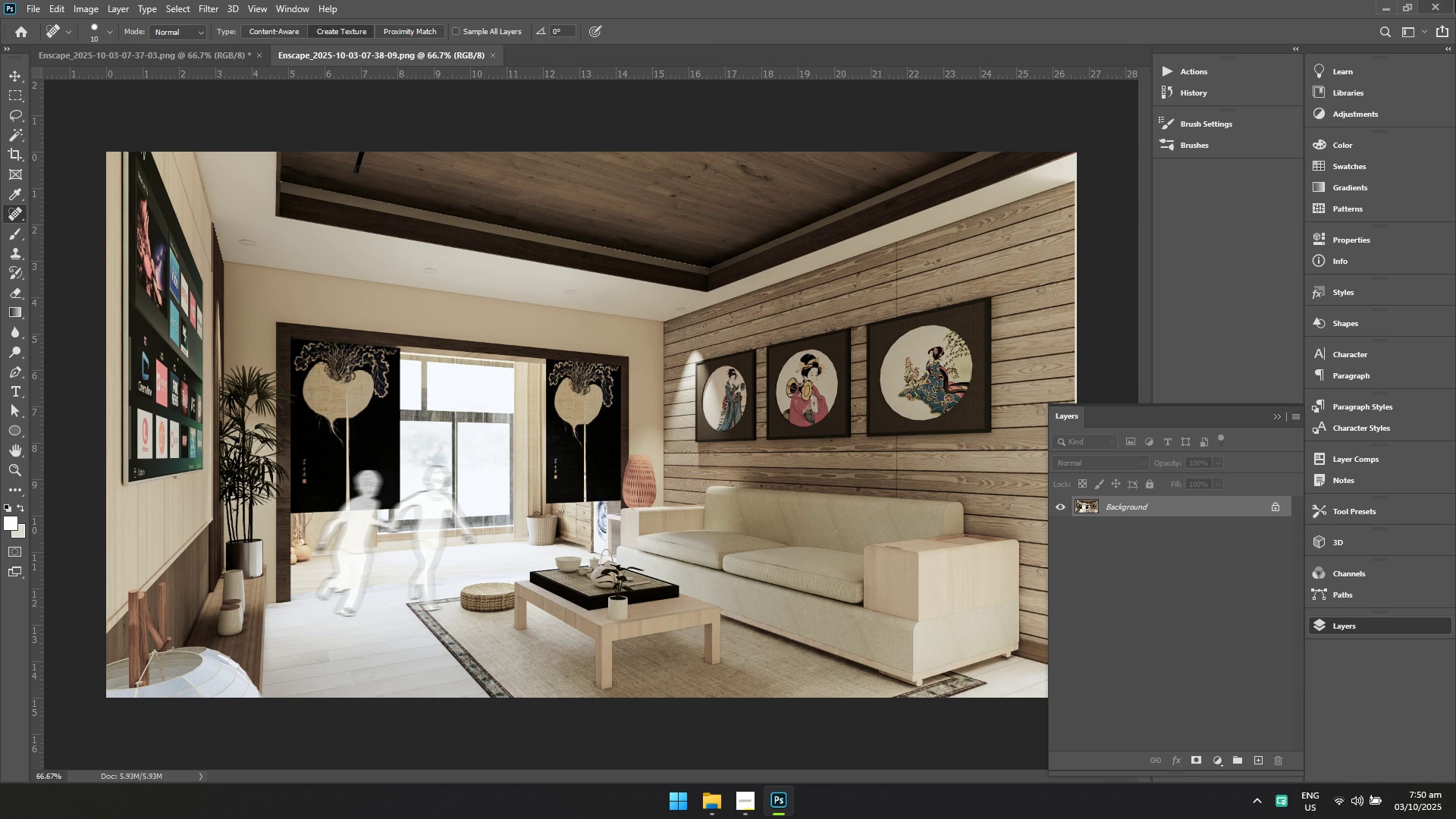 
left_click([1455, 0])
 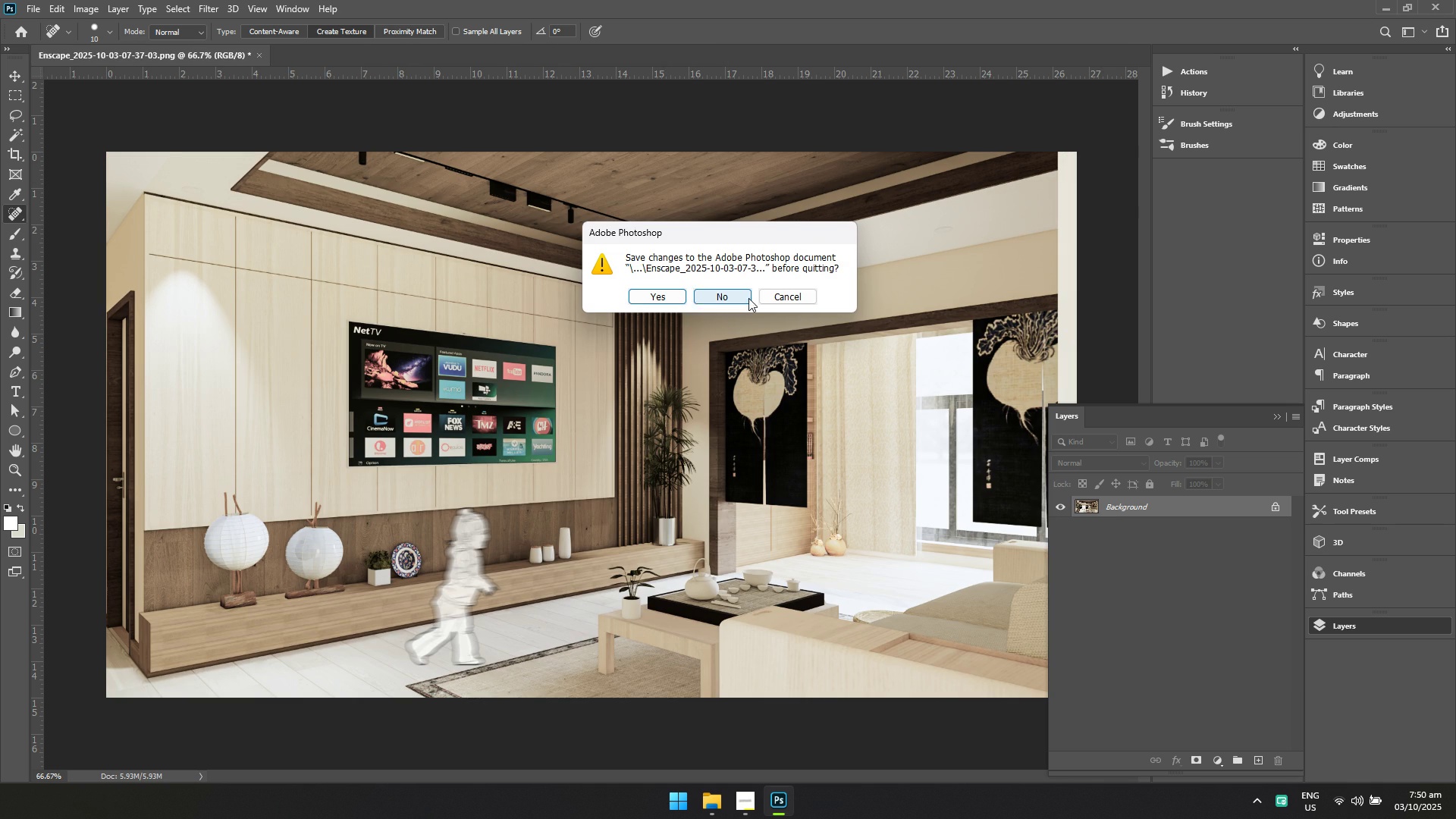 
left_click([786, 298])
 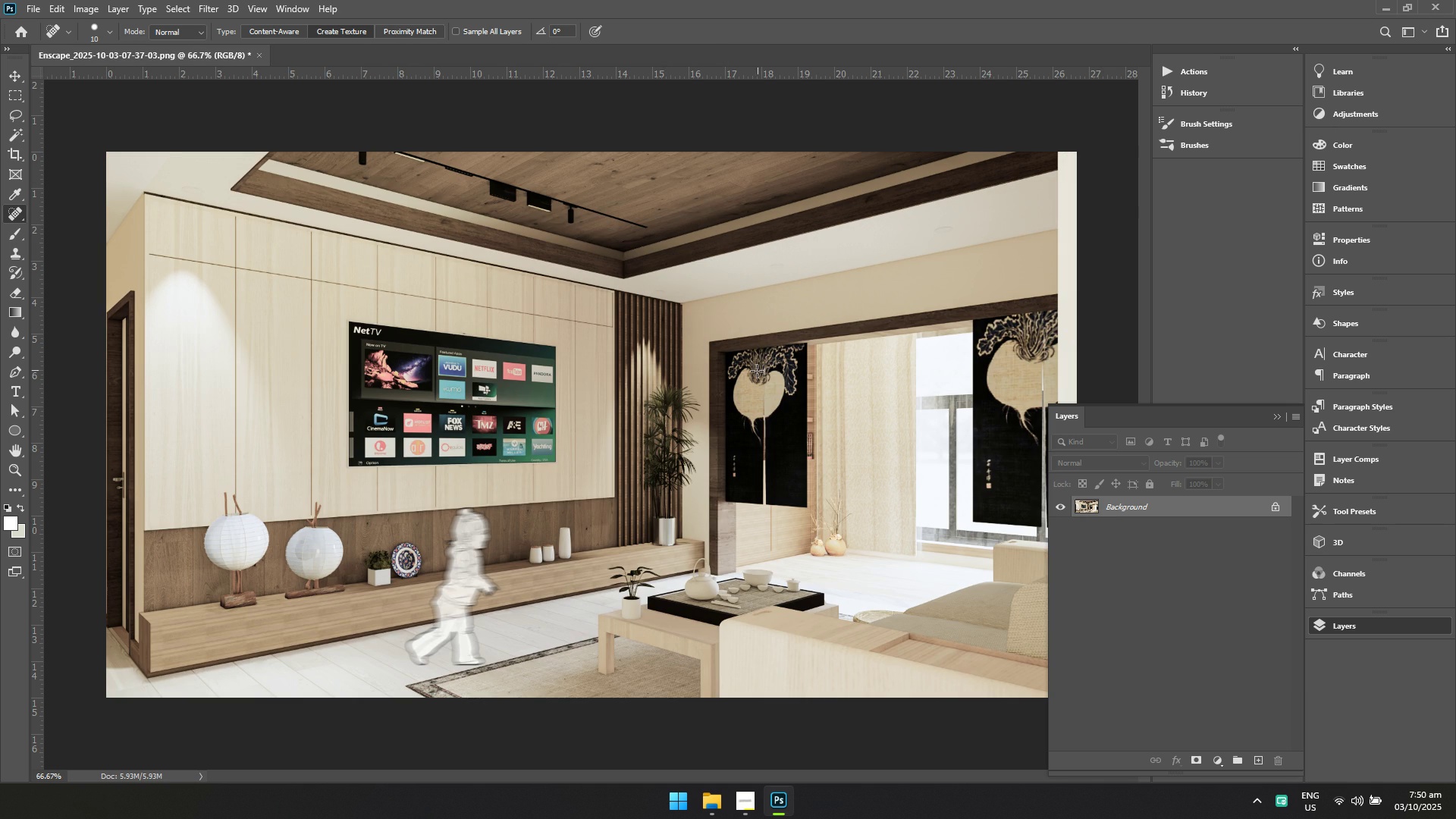 
key(Control+ControlLeft)
 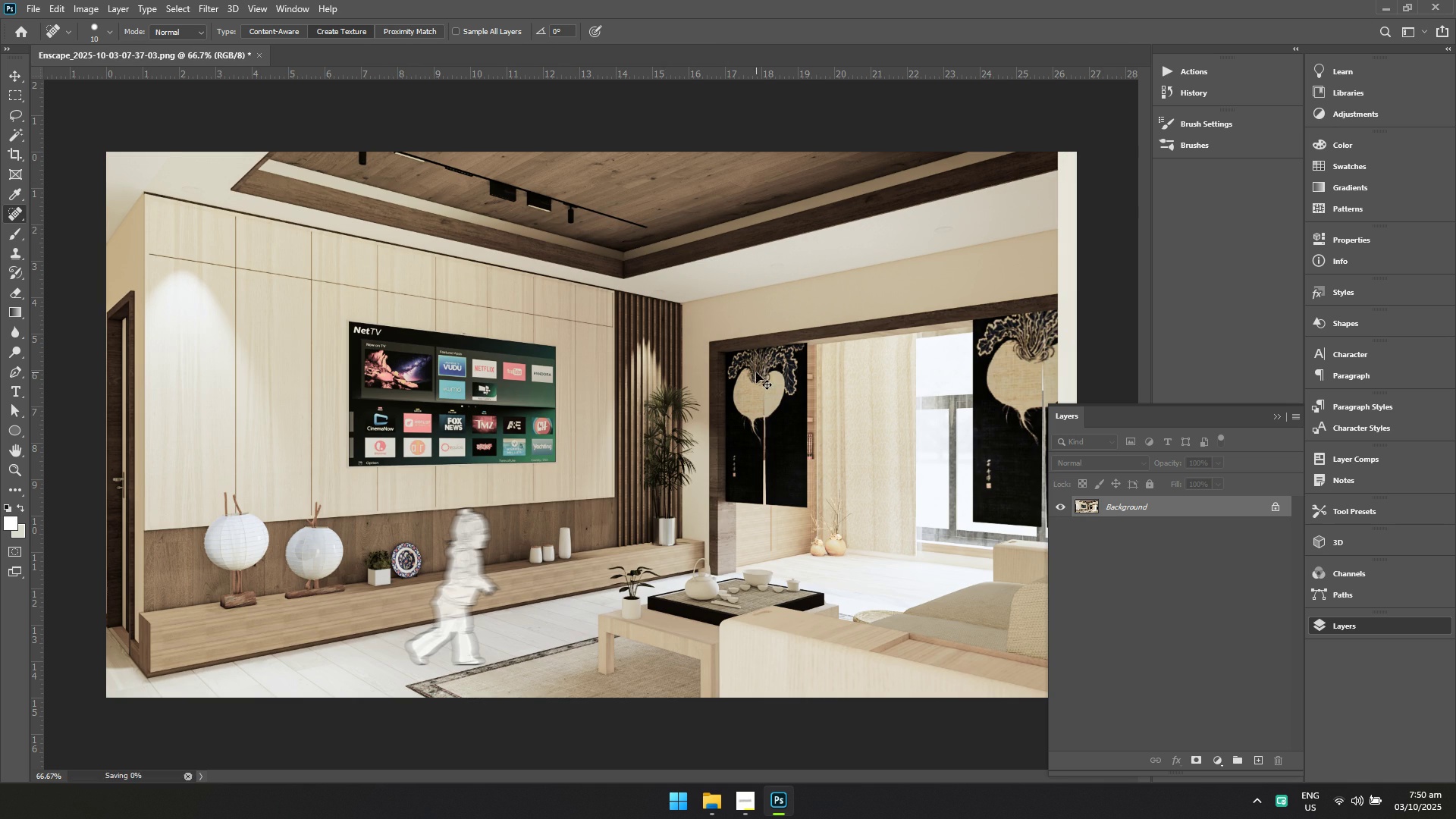 
key(Control+S)
 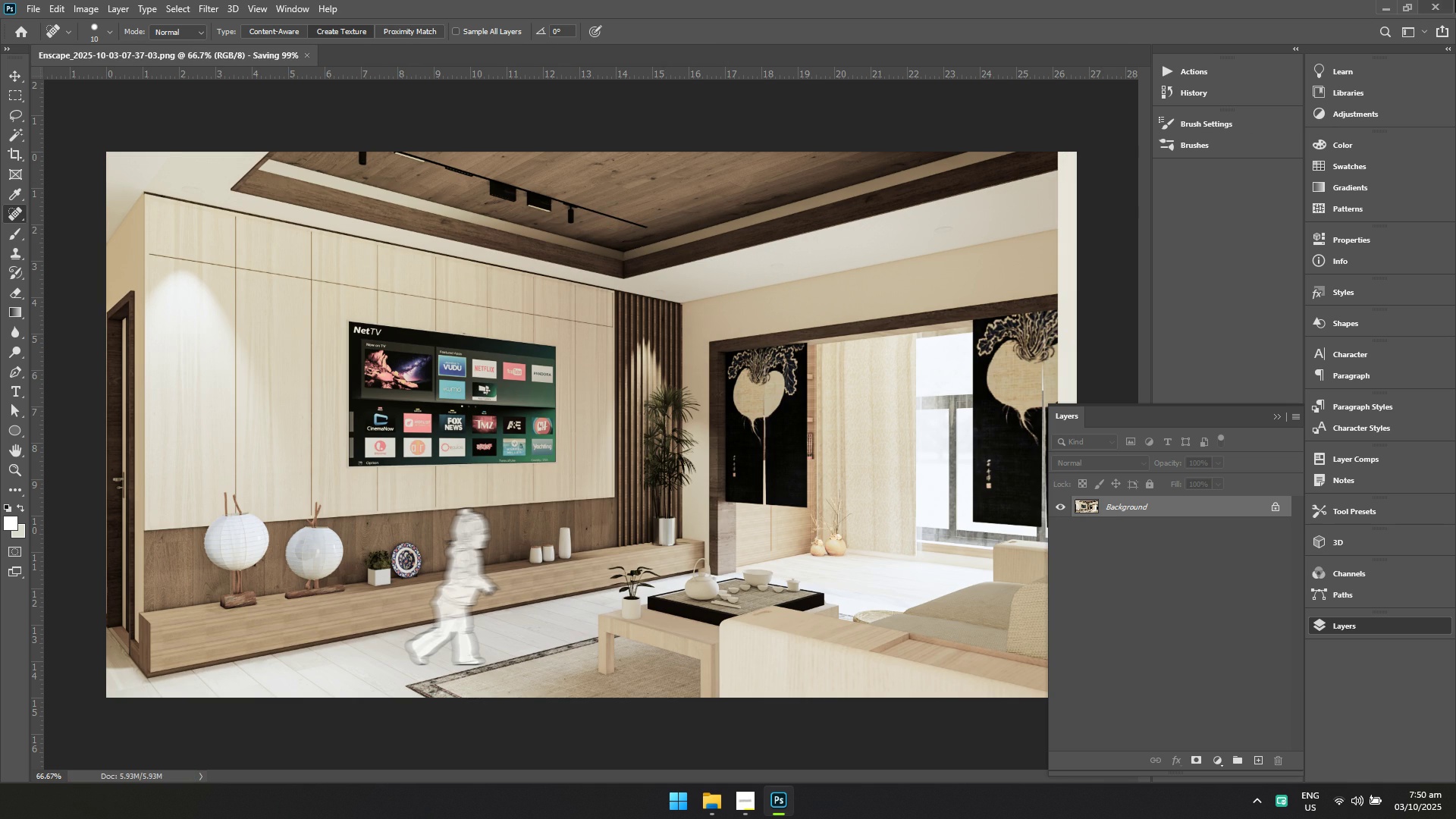 
left_click([1455, 0])
 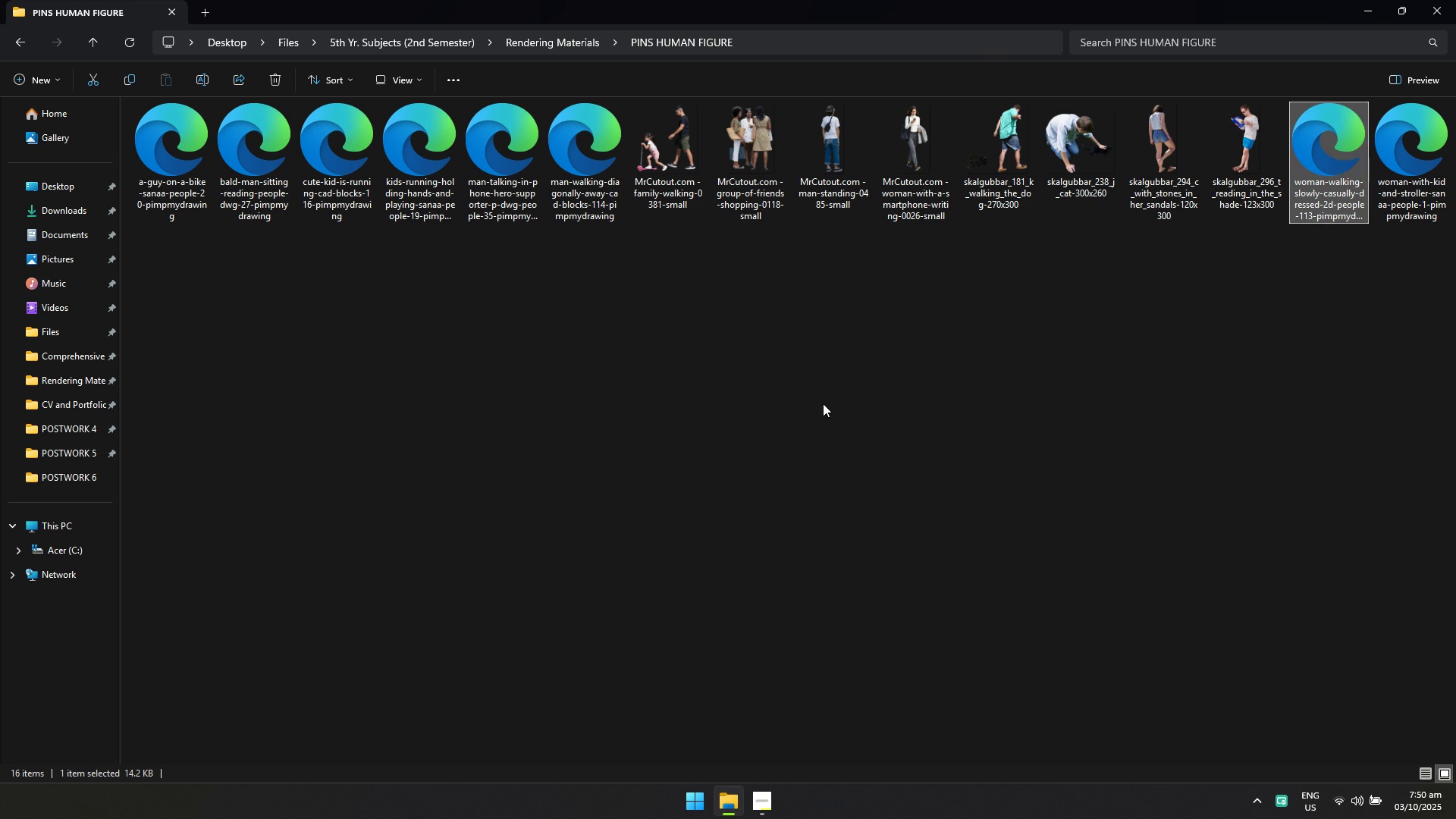 
left_click([786, 422])
 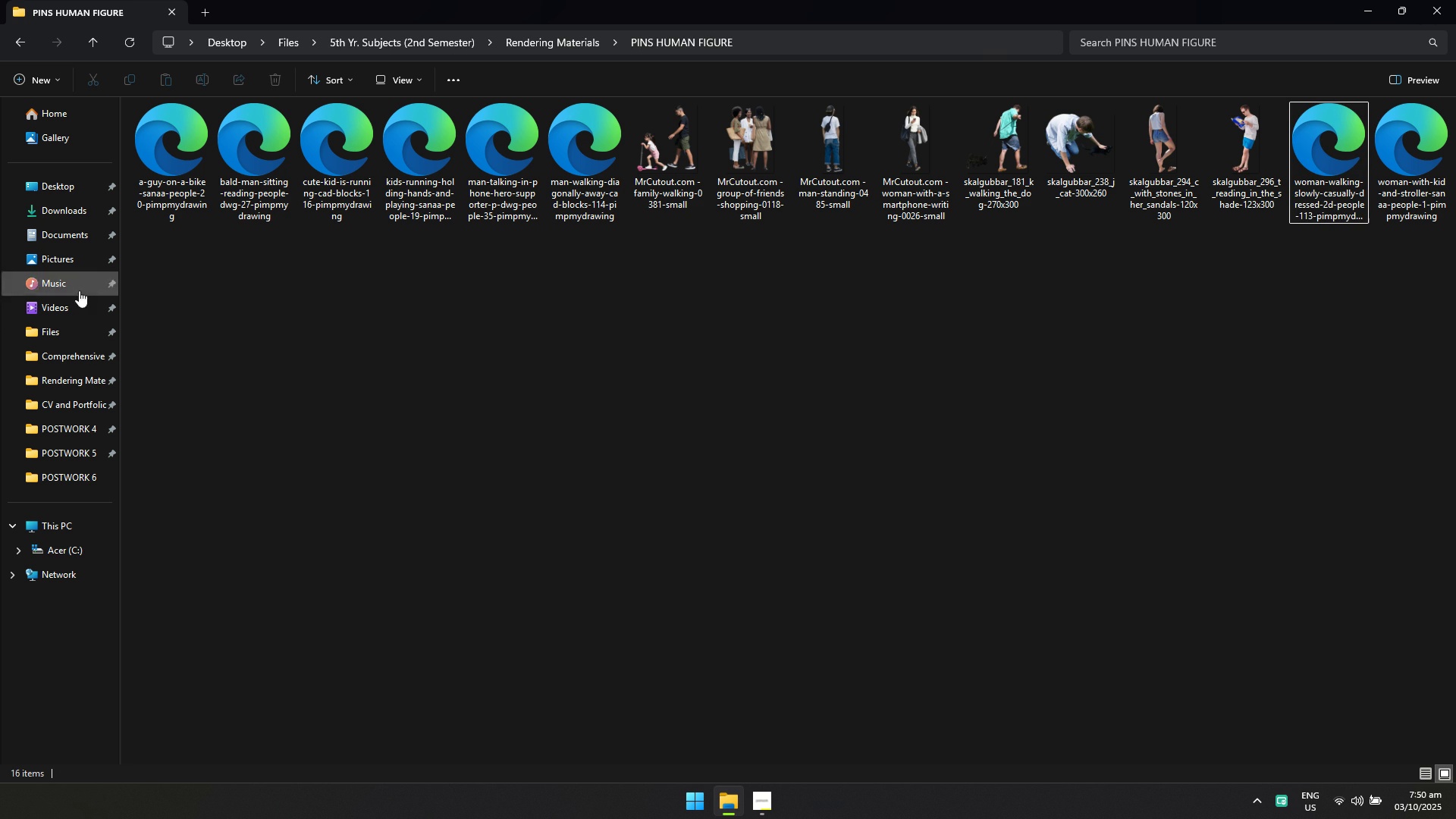 
left_click([70, 474])